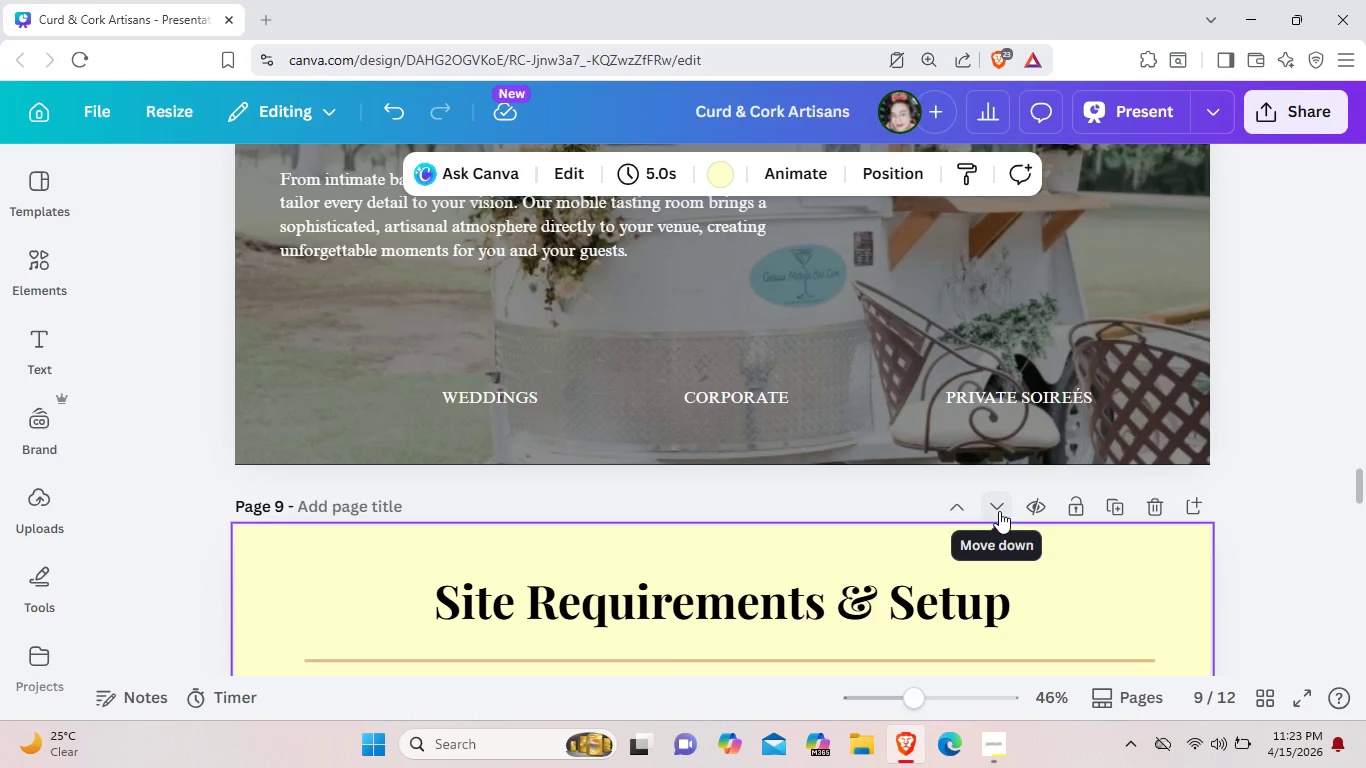 
scroll: coordinate [999, 511], scroll_direction: up, amount: 2.0
 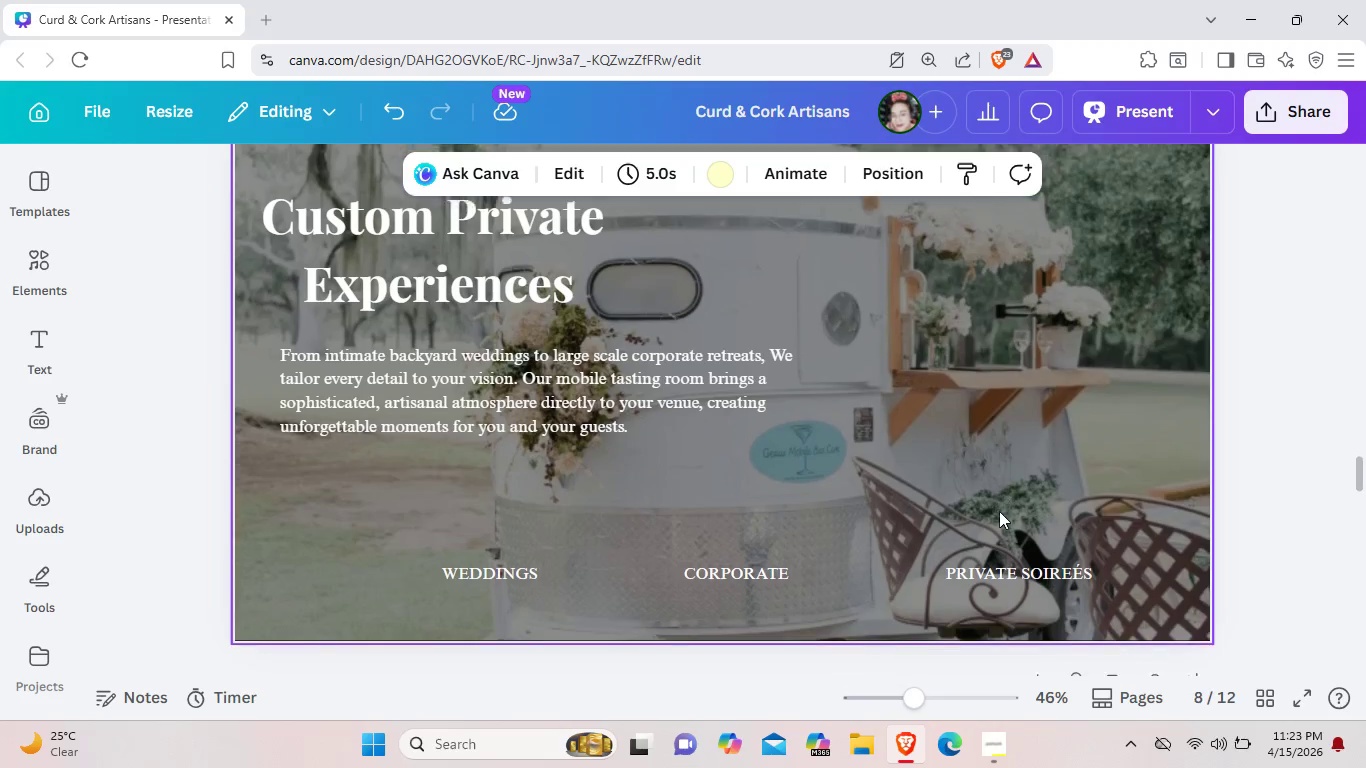 
scroll: coordinate [999, 511], scroll_direction: down, amount: 1.0
 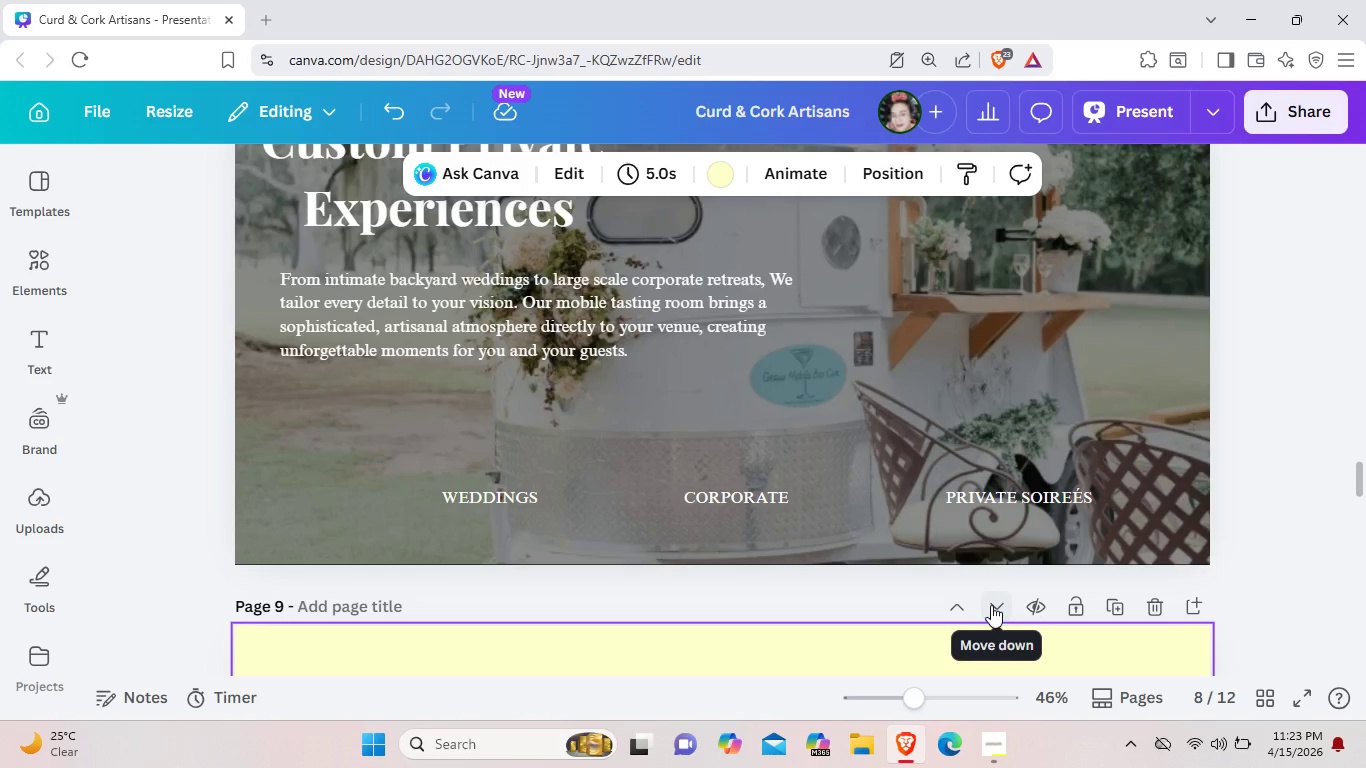 
scroll: coordinate [991, 605], scroll_direction: up, amount: 5.0
 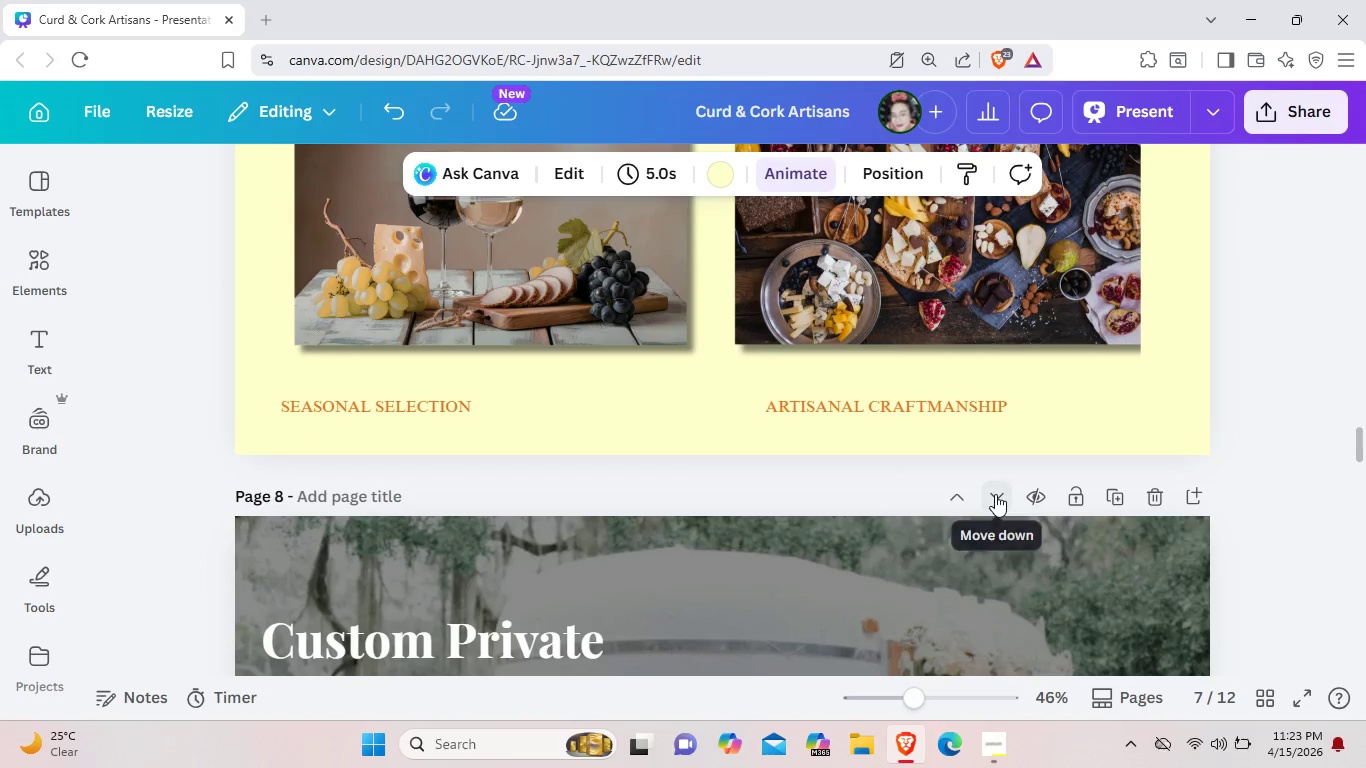 
left_click([995, 494])
 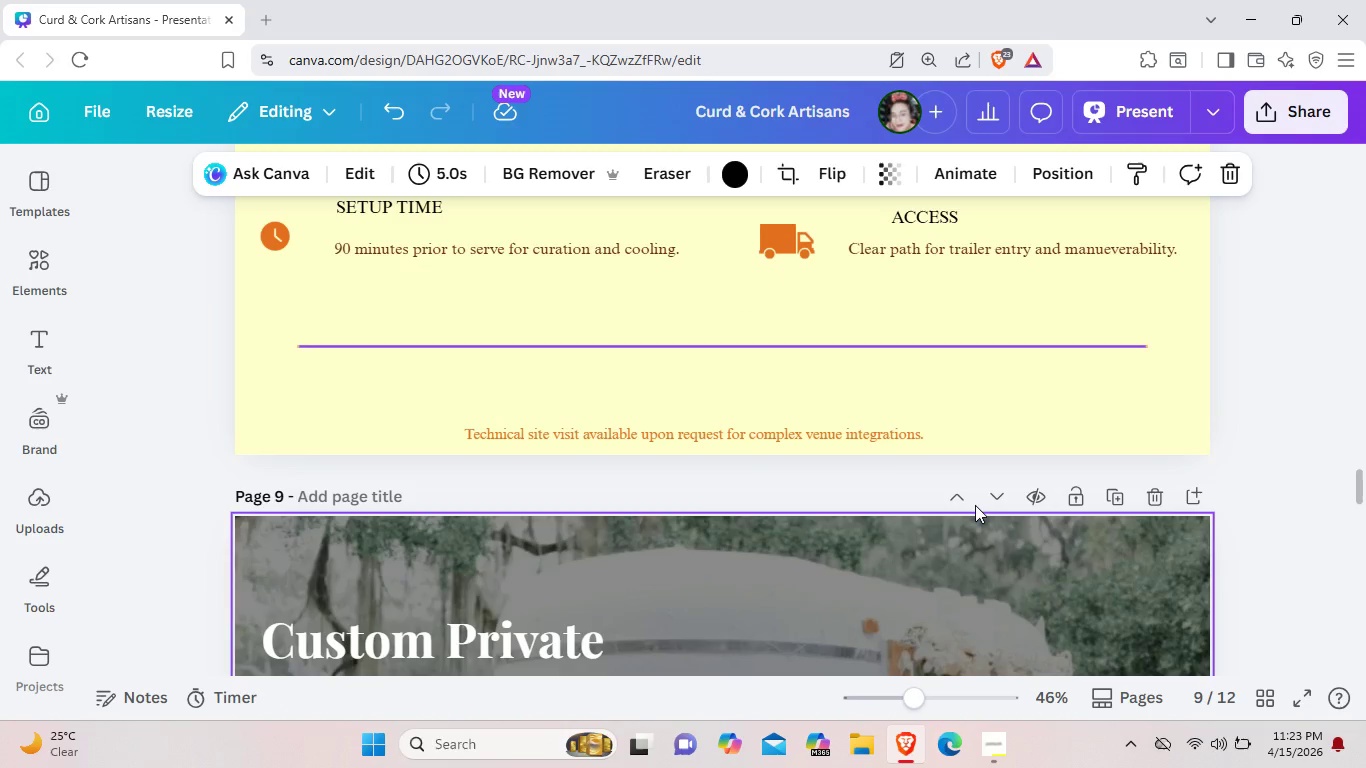 
scroll: coordinate [985, 580], scroll_direction: up, amount: 4.0
 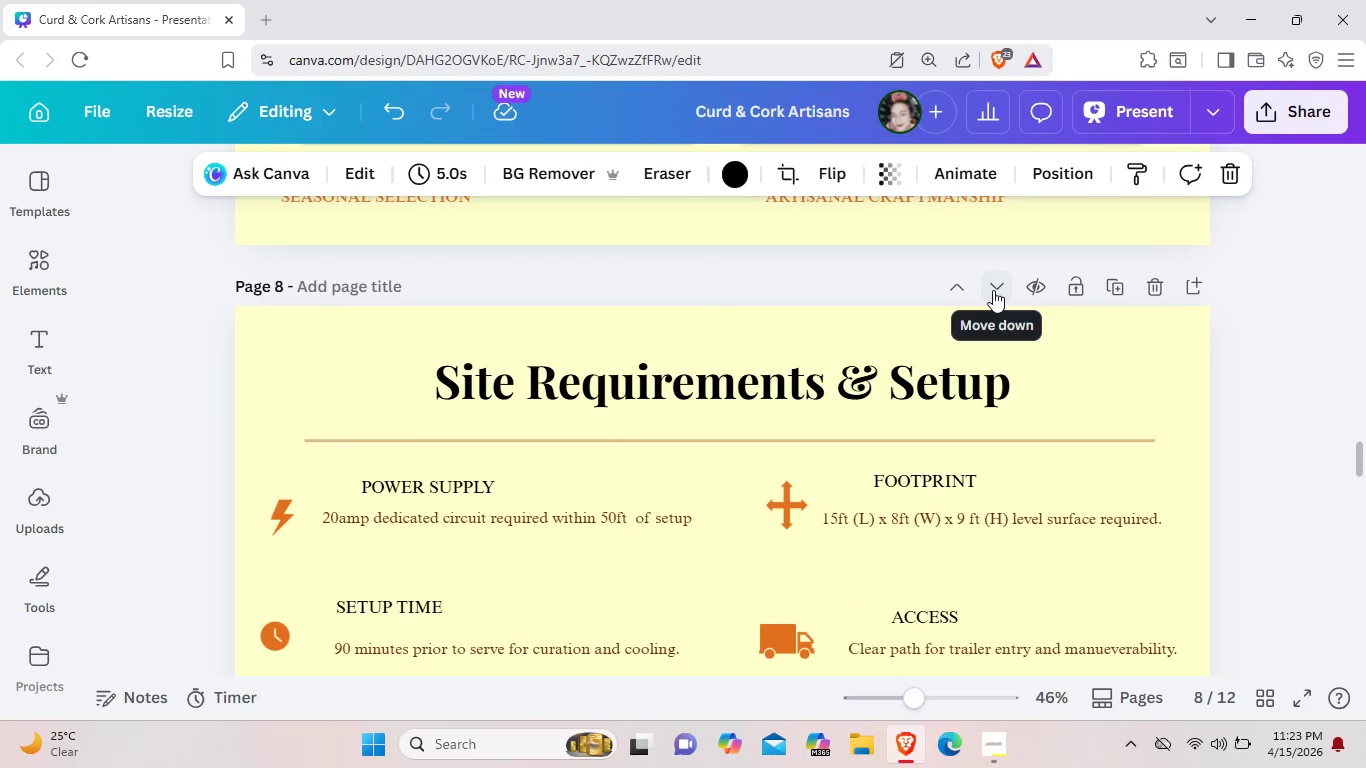 
left_click([996, 289])
 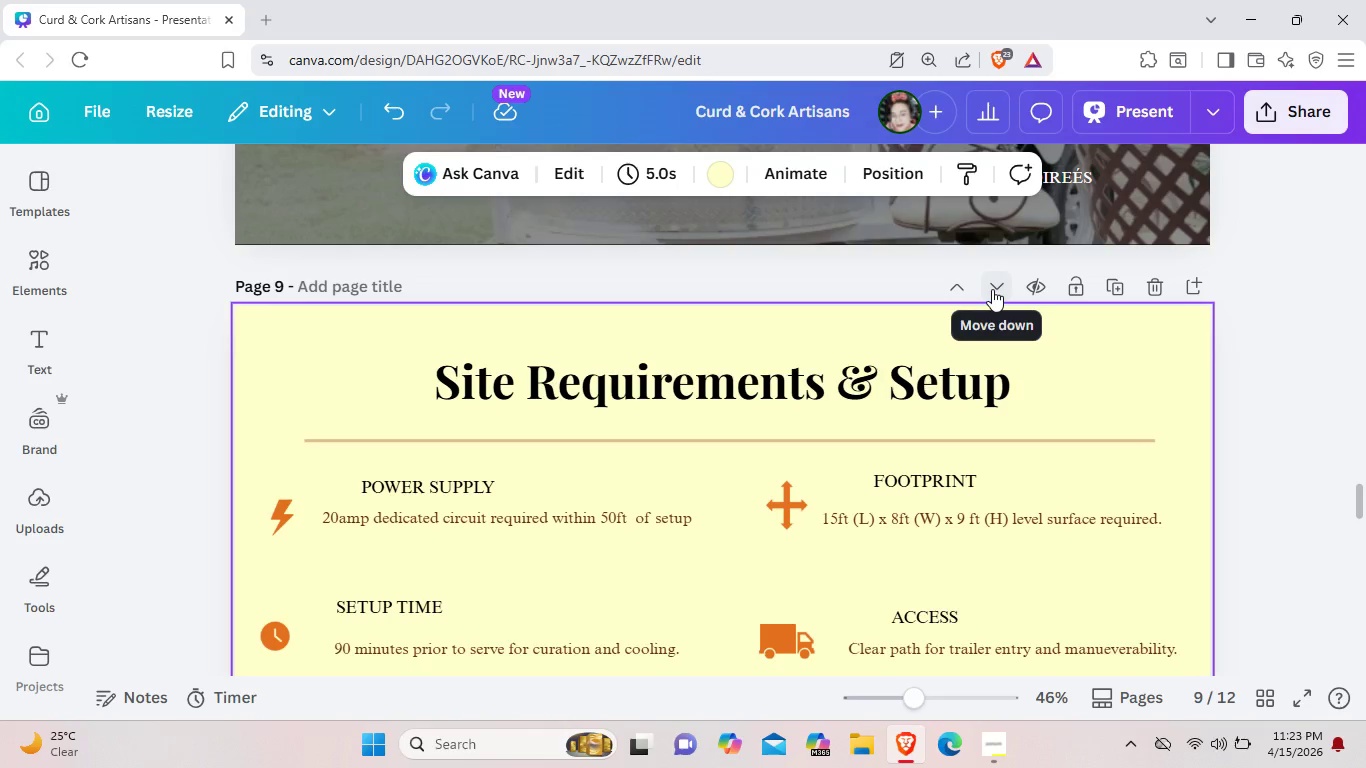 
scroll: coordinate [995, 348], scroll_direction: up, amount: 6.0
 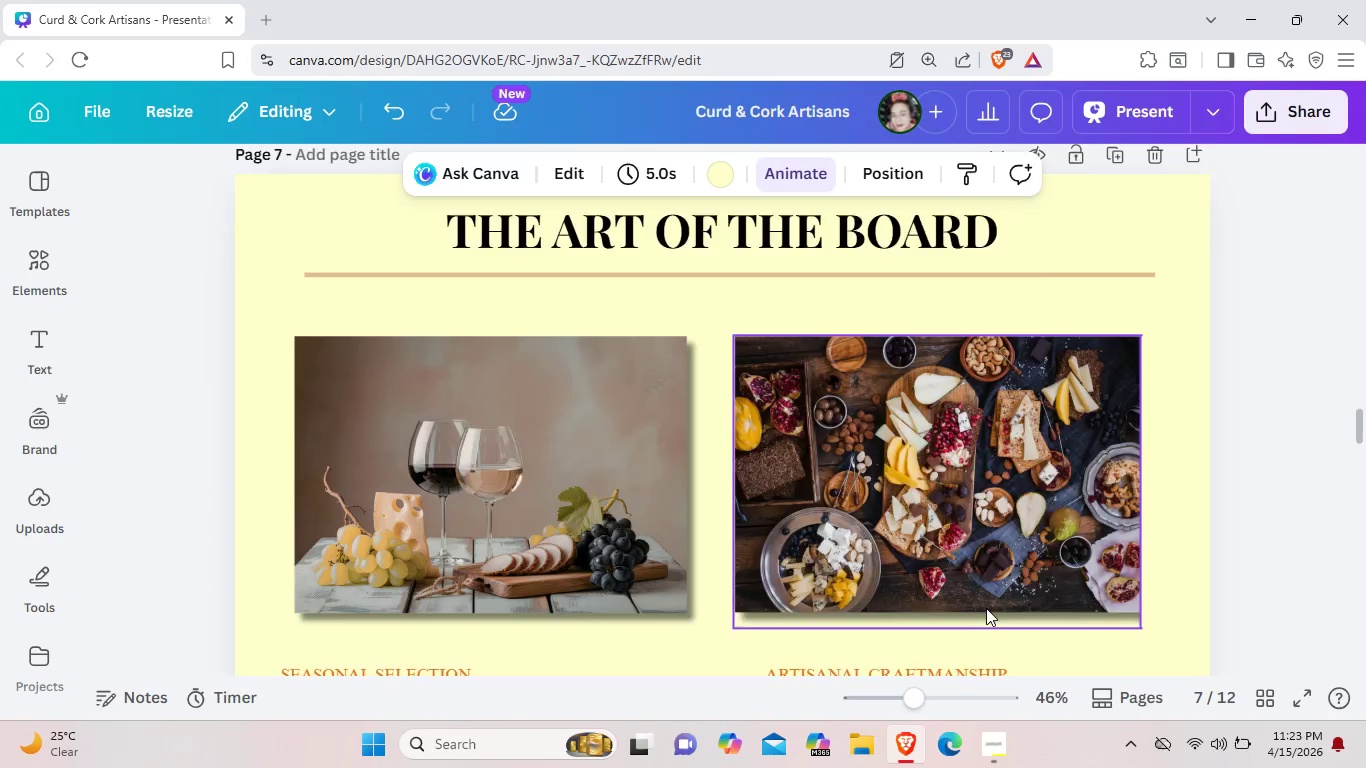 
scroll: coordinate [986, 608], scroll_direction: down, amount: 3.0
 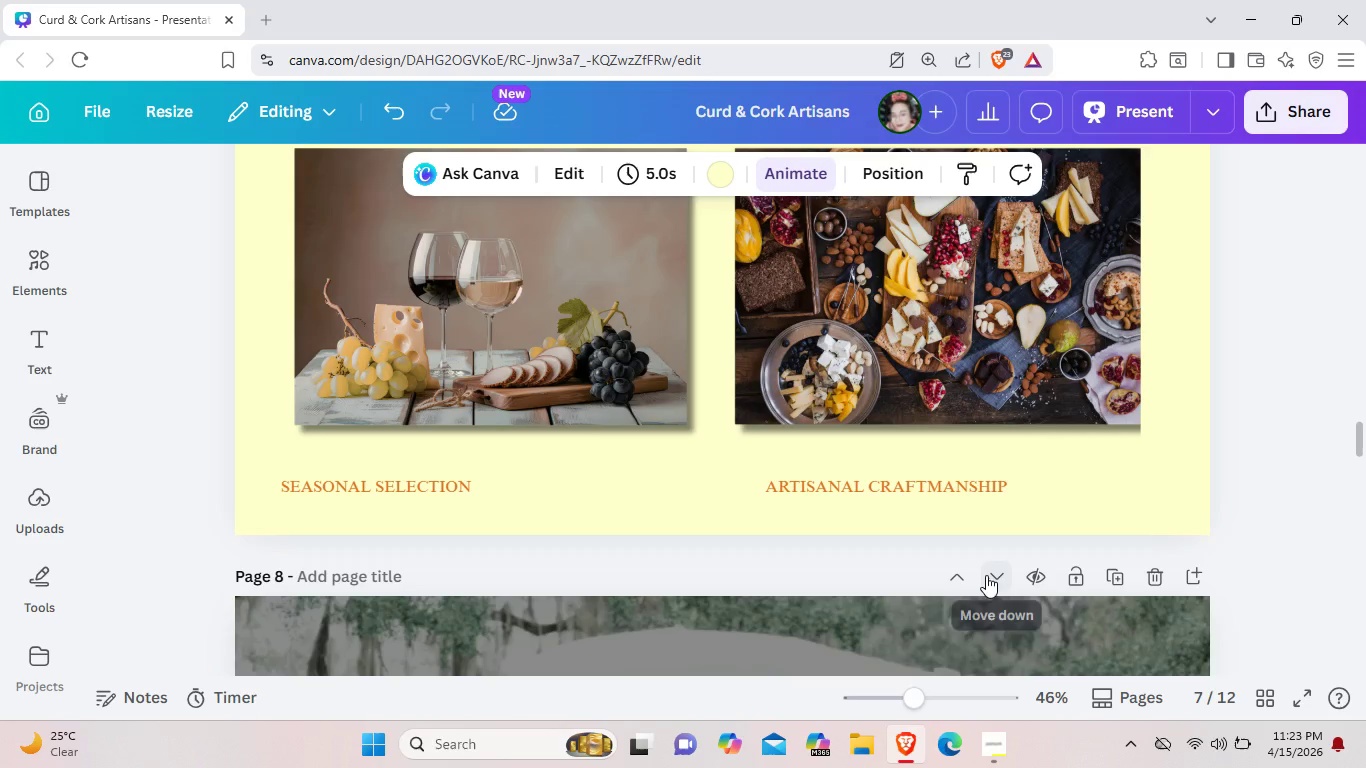 
left_click([986, 575])
 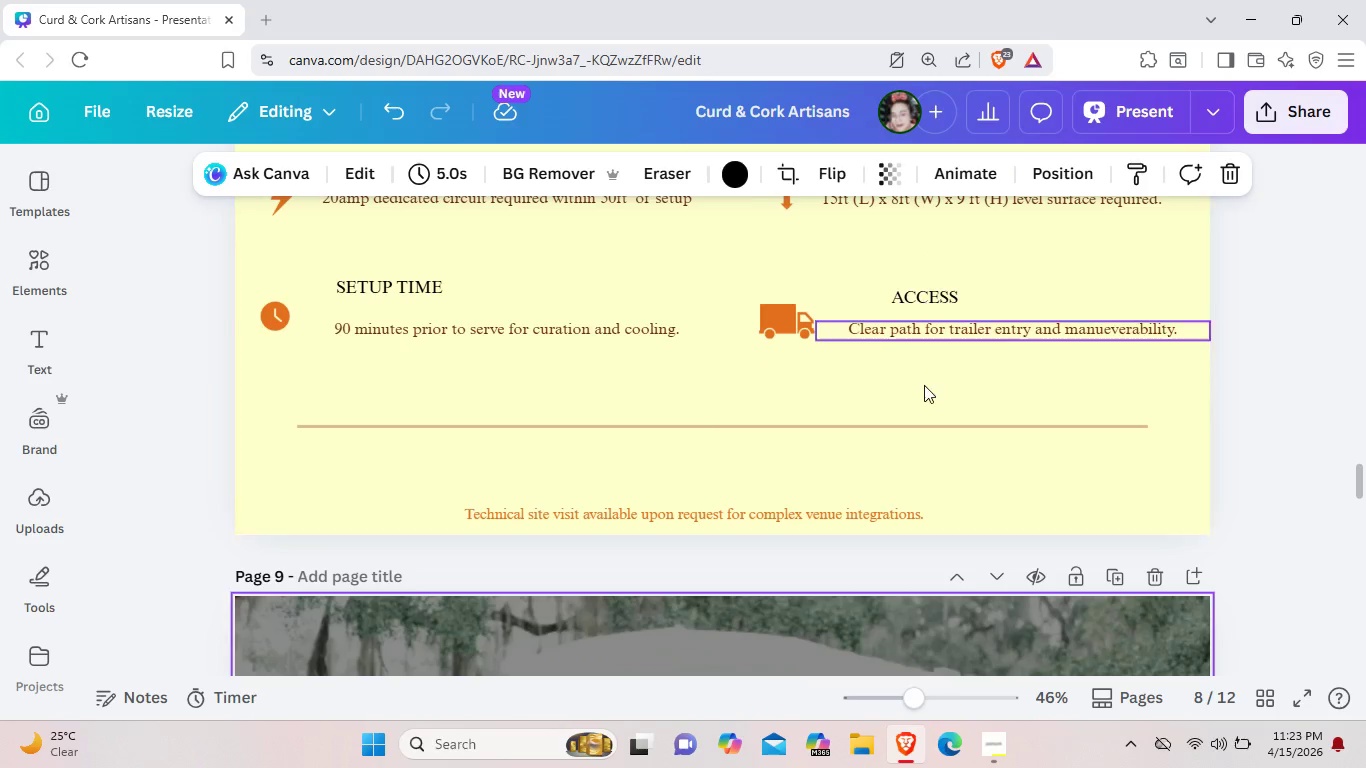 
scroll: coordinate [924, 393], scroll_direction: up, amount: 2.0
 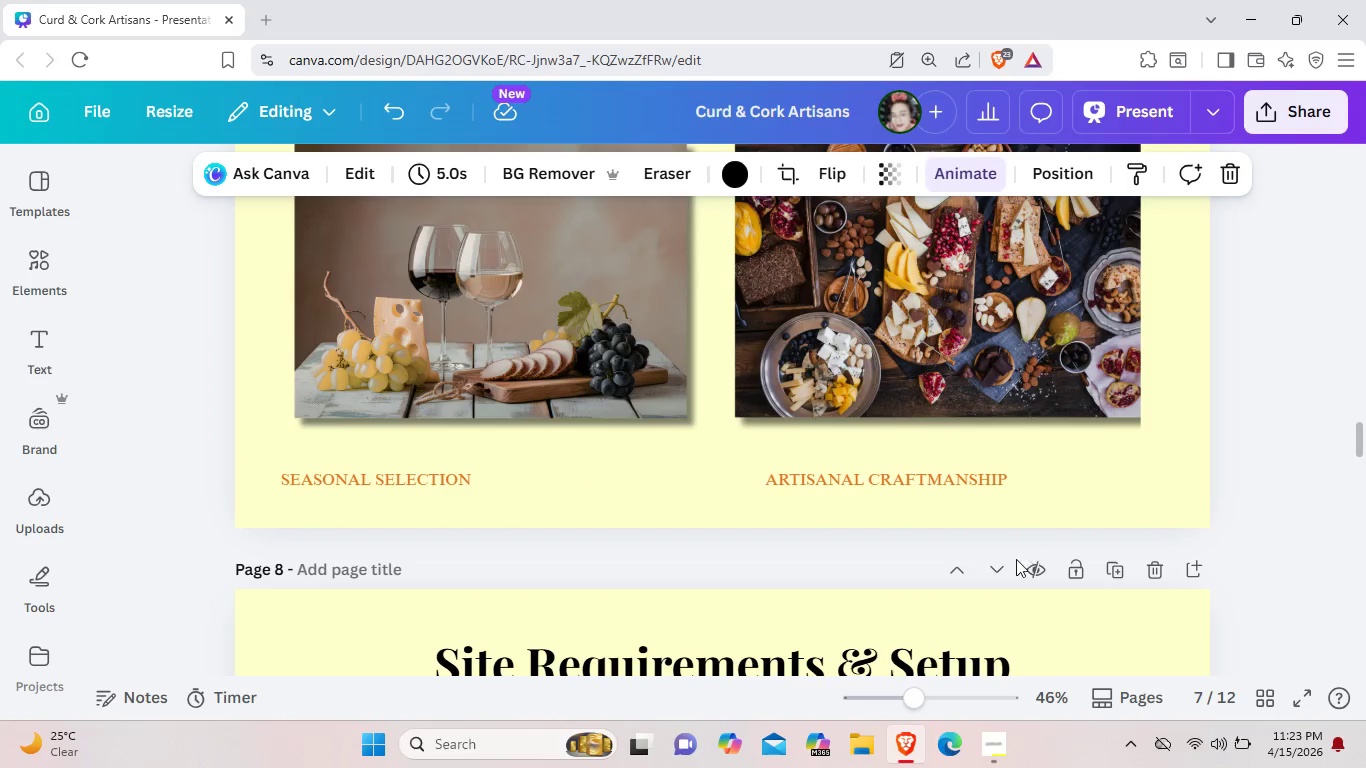 
left_click([1004, 569])
 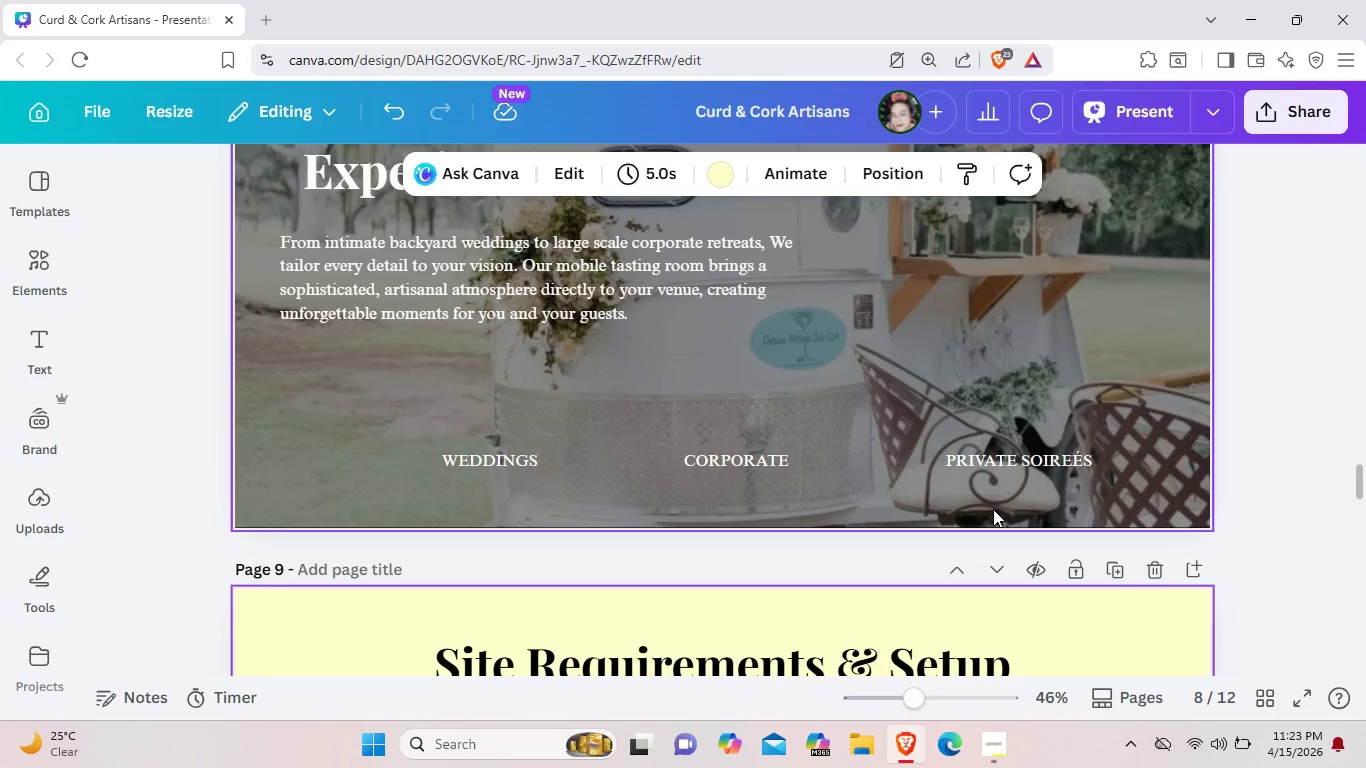 
scroll: coordinate [993, 509], scroll_direction: up, amount: 3.0
 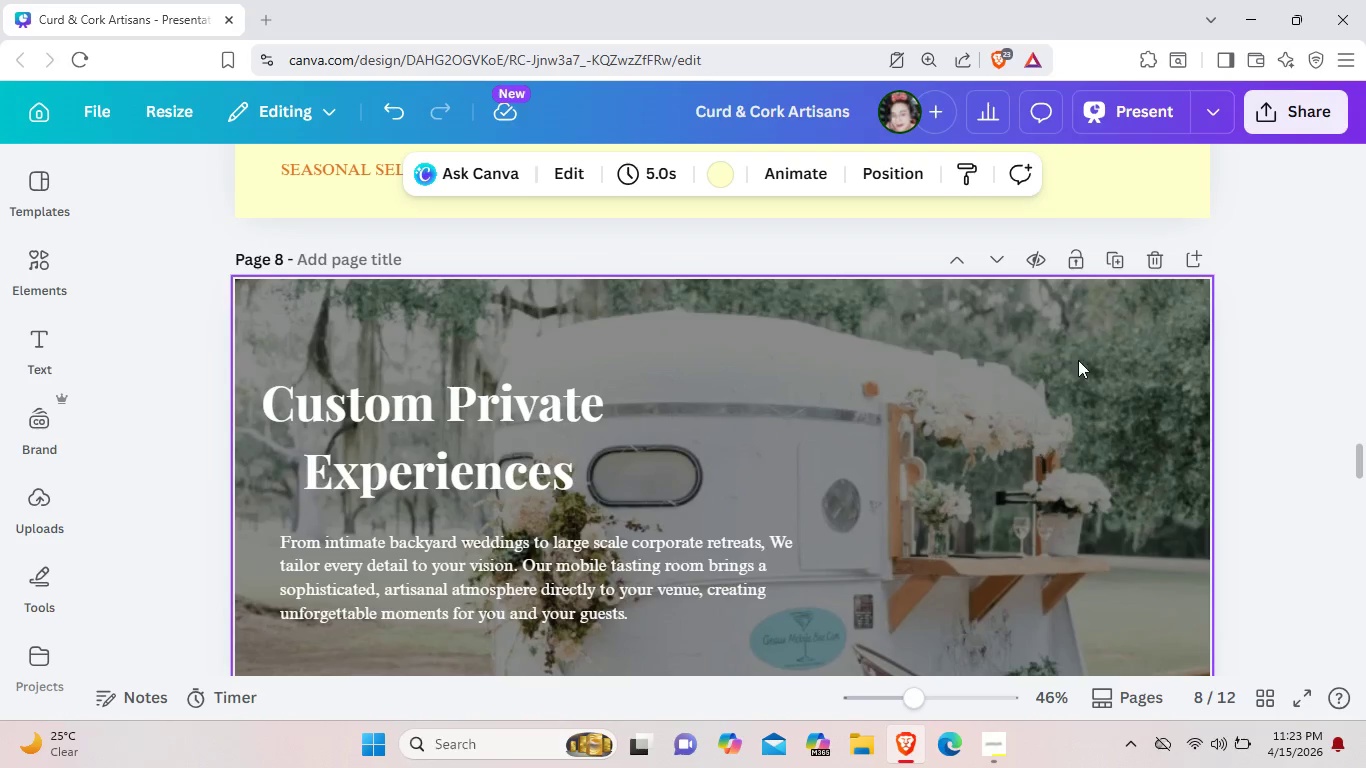 
mouse_move([1127, 261])
 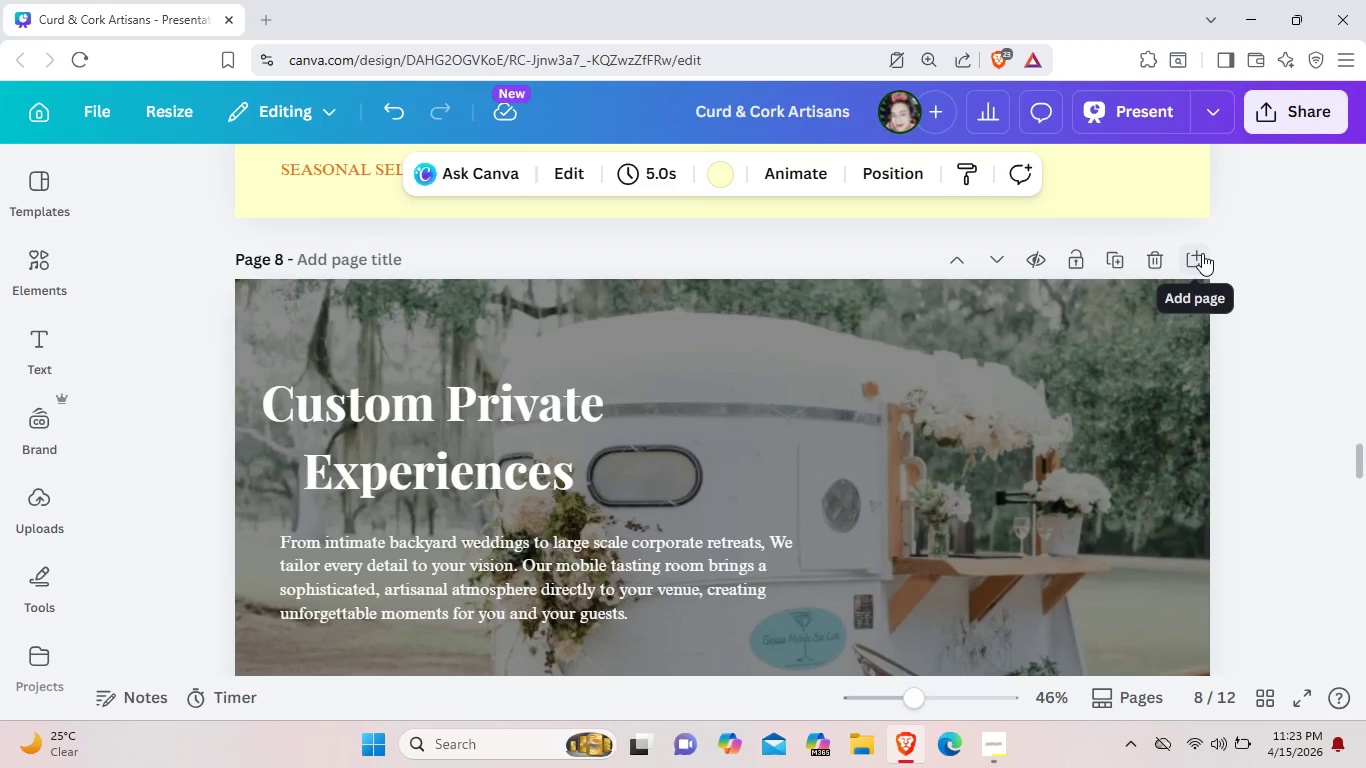 
left_click([1202, 253])
 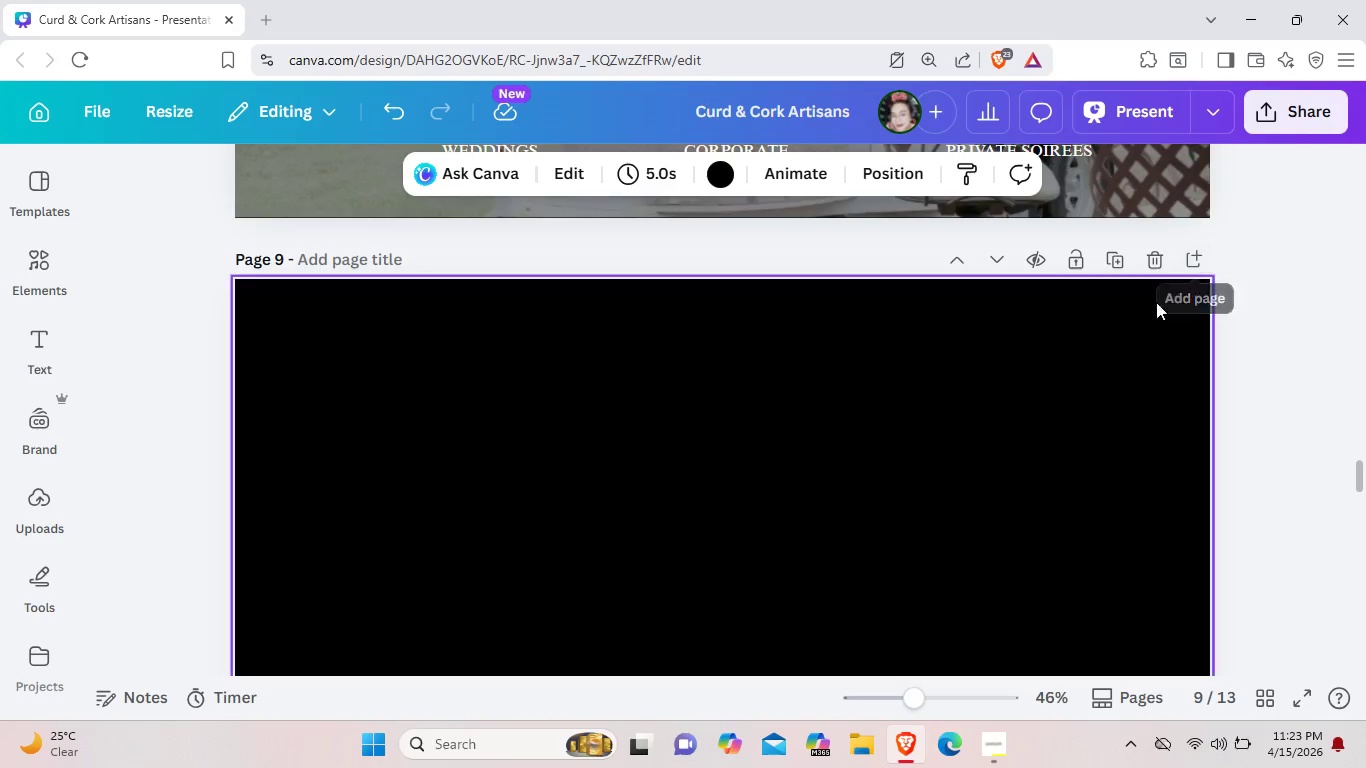 
scroll: coordinate [979, 622], scroll_direction: down, amount: 5.0
 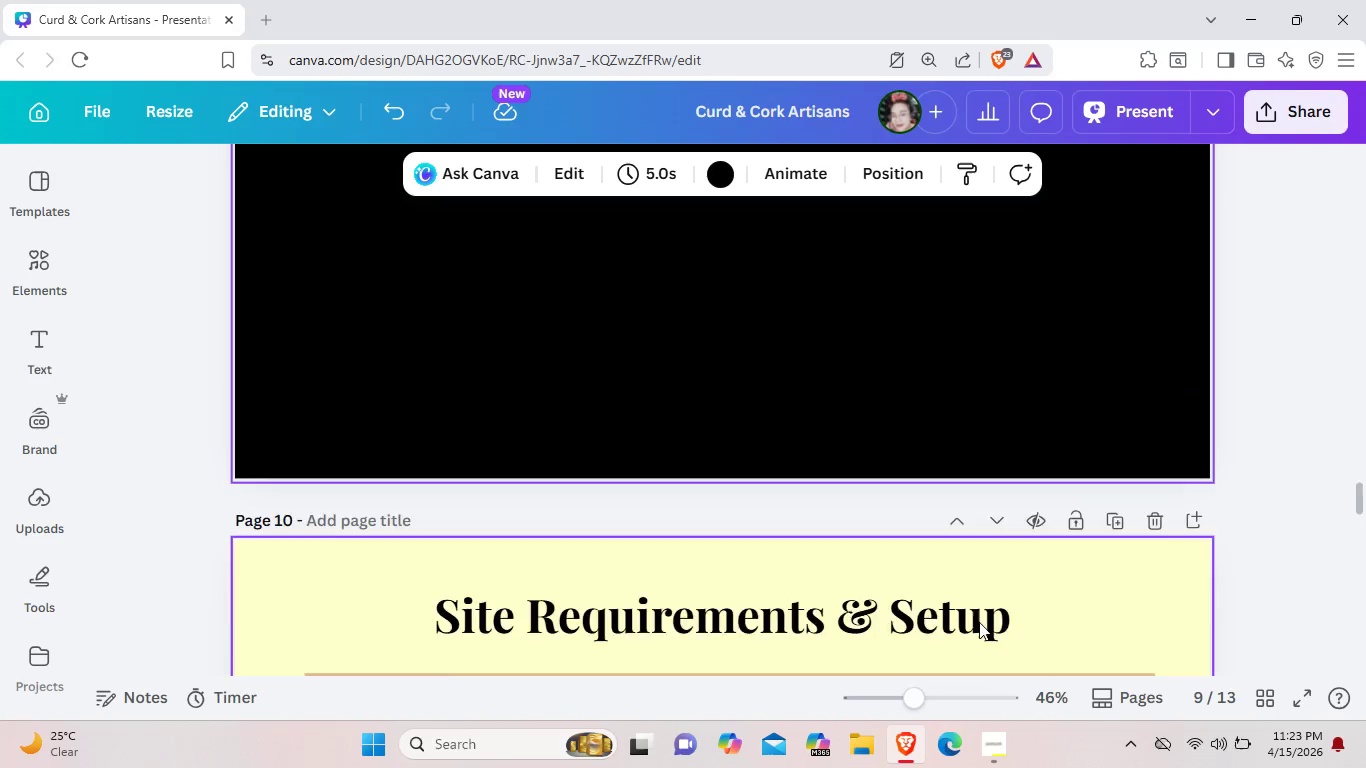 
scroll: coordinate [979, 622], scroll_direction: up, amount: 9.0
 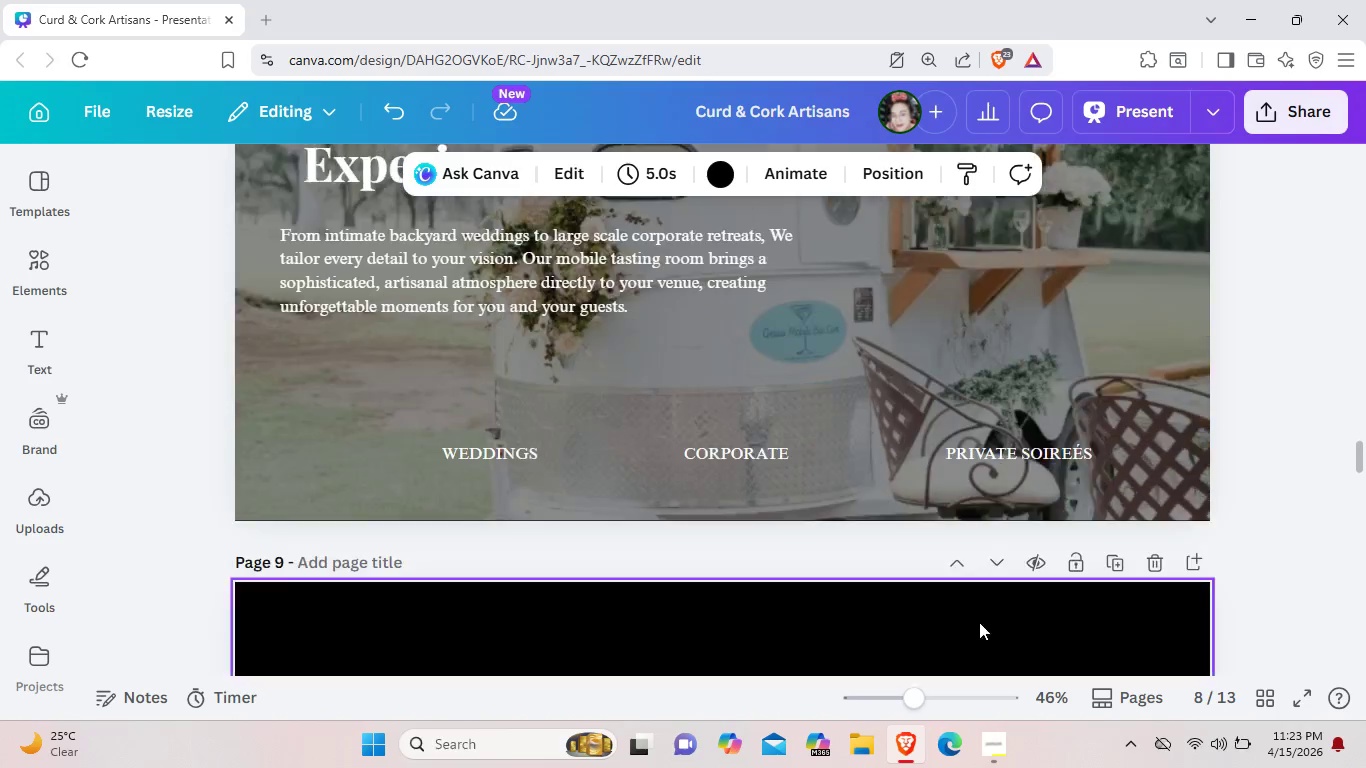 
scroll: coordinate [979, 622], scroll_direction: down, amount: 2.0
 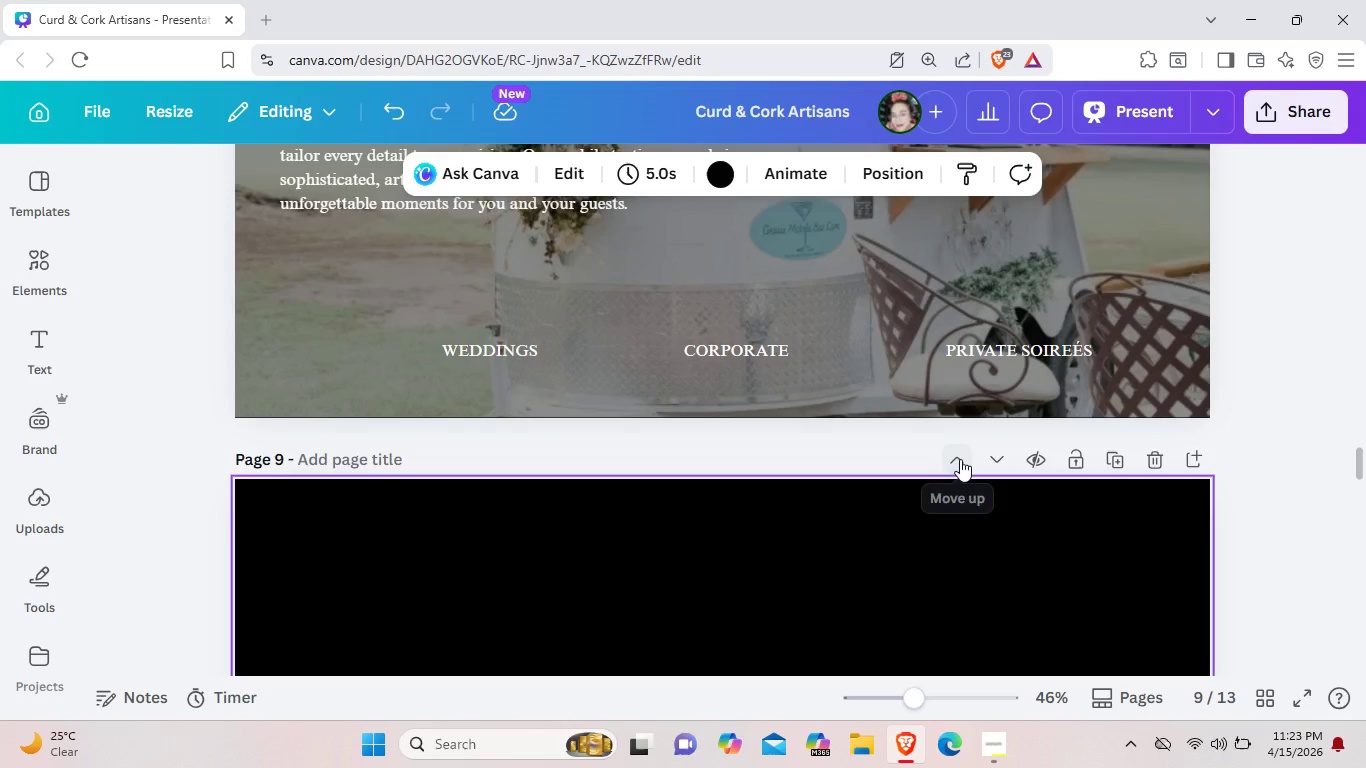 
left_click([960, 459])
 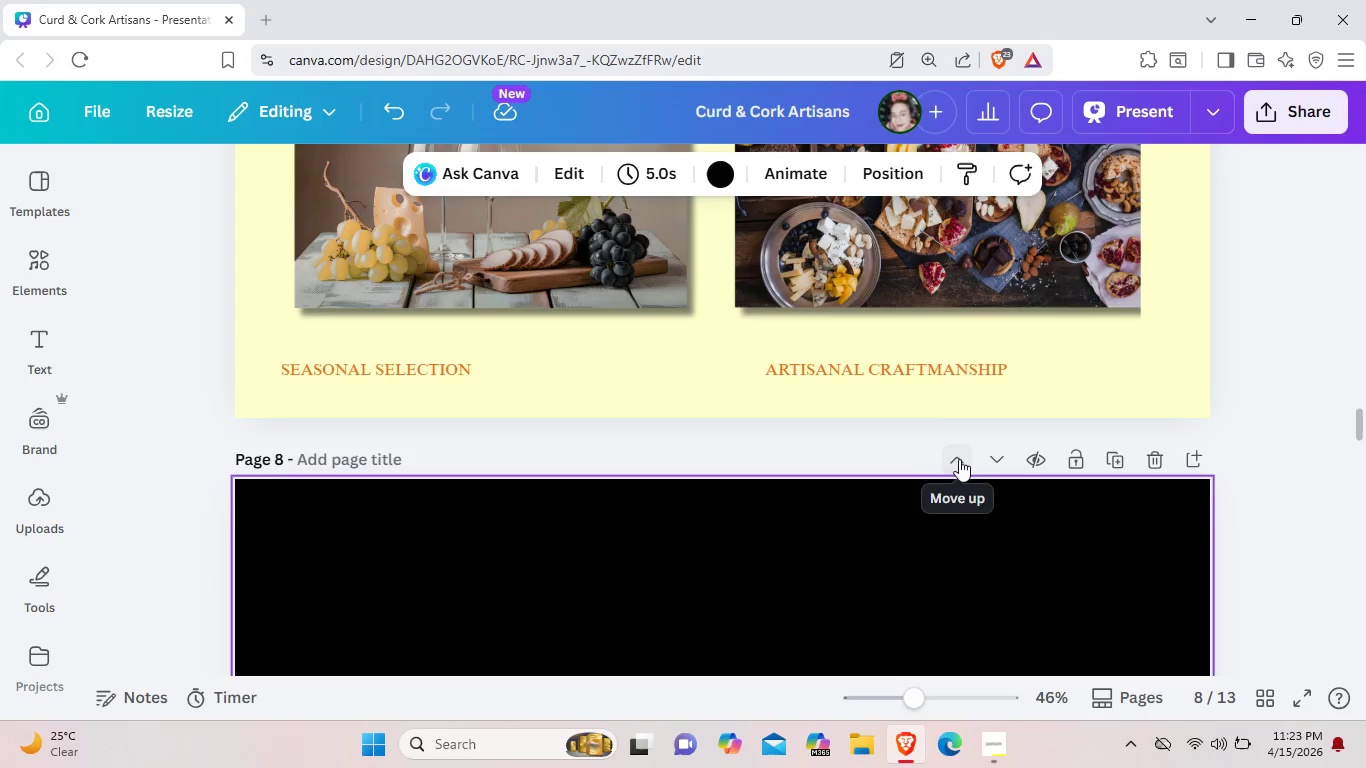 
scroll: coordinate [959, 459], scroll_direction: down, amount: 4.0
 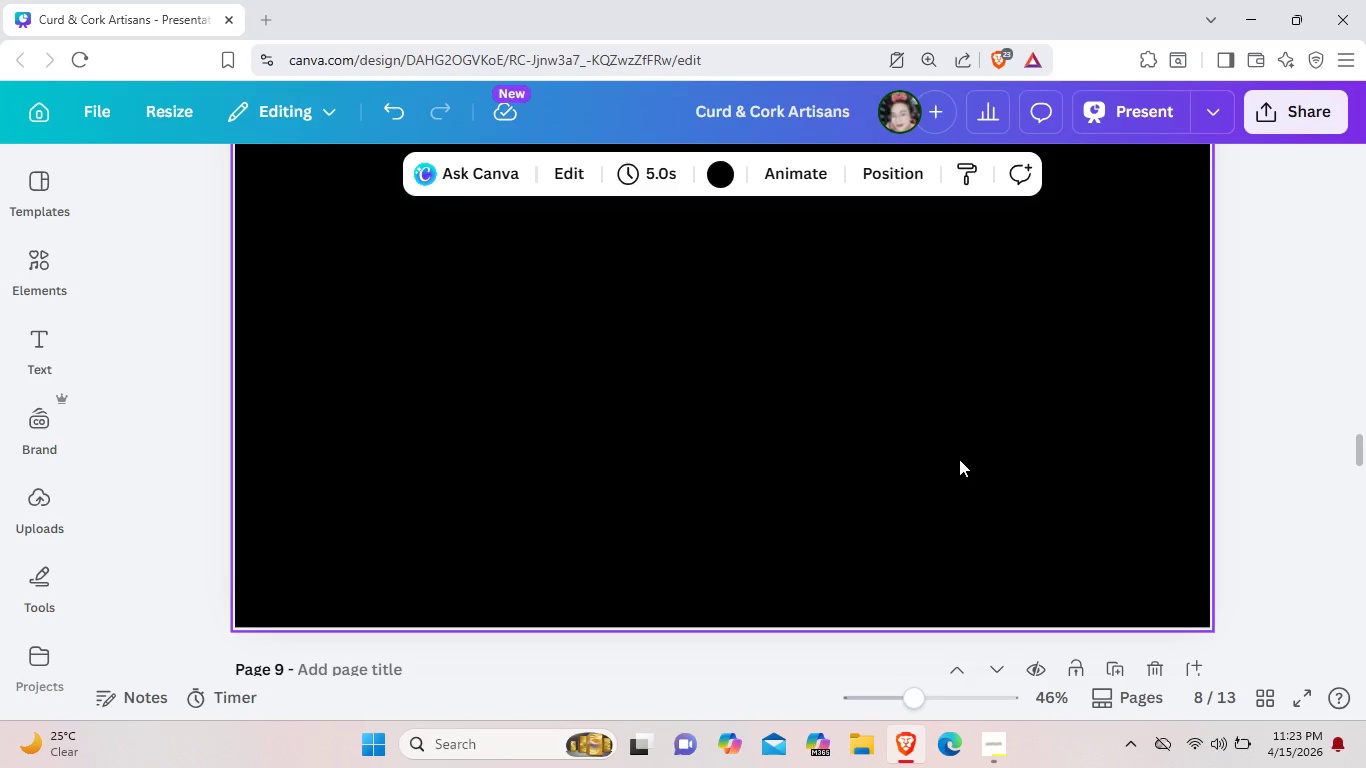 
scroll: coordinate [959, 459], scroll_direction: up, amount: 4.0
 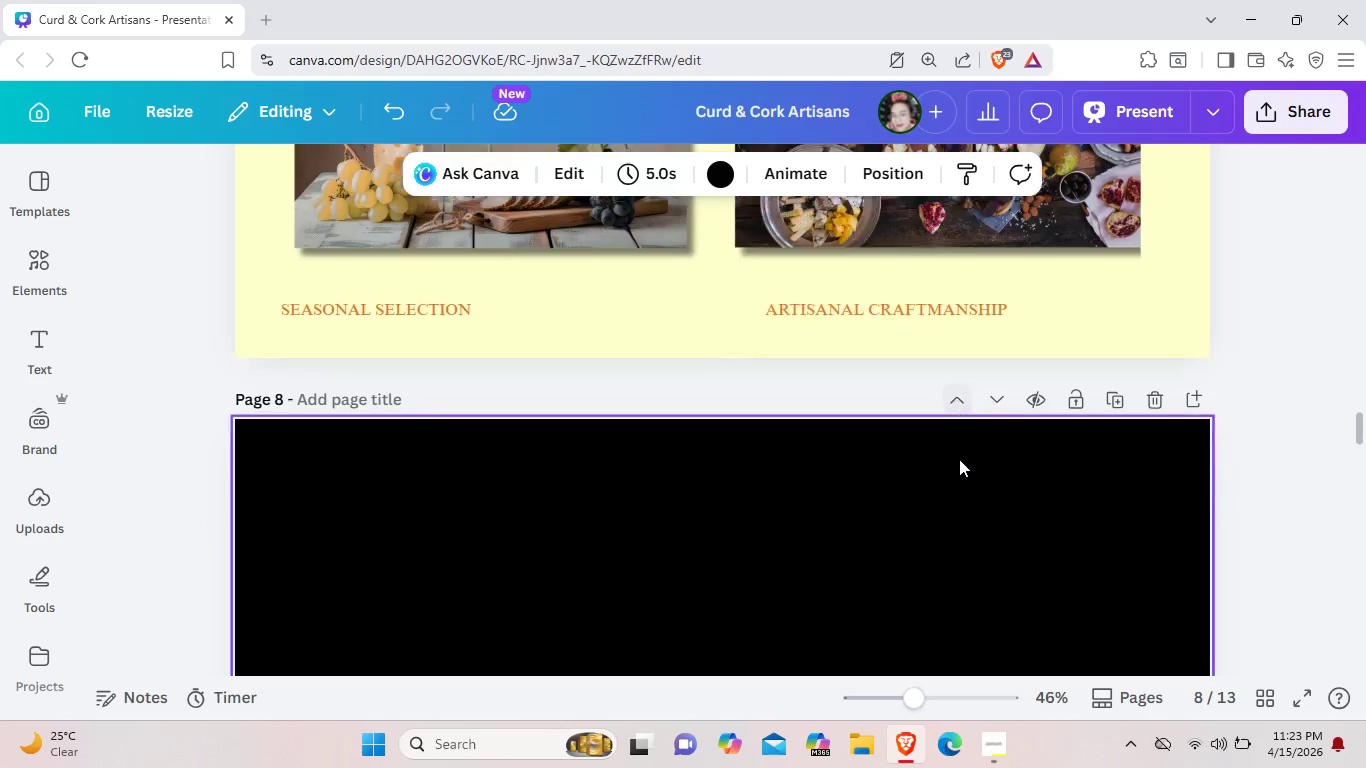 
scroll: coordinate [959, 459], scroll_direction: down, amount: 3.0
 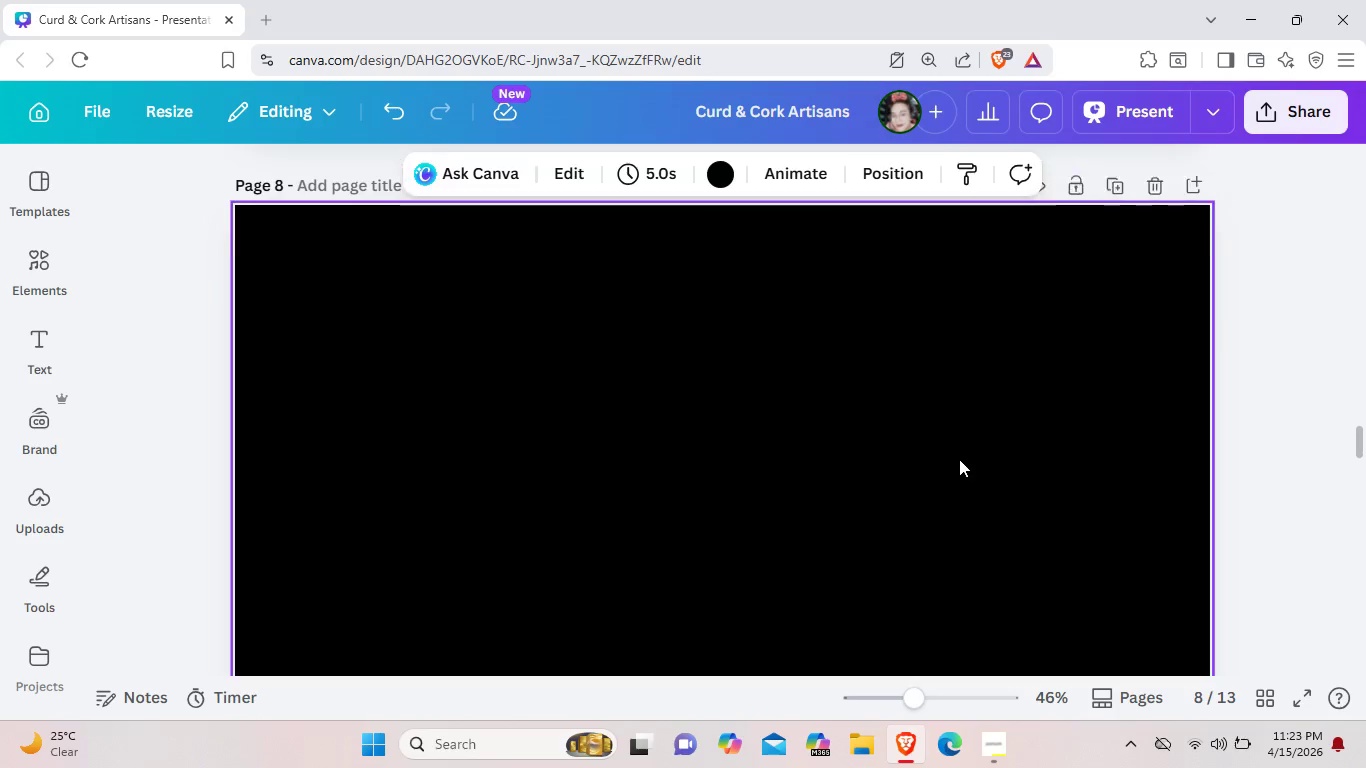 
scroll: coordinate [959, 459], scroll_direction: up, amount: 3.0
 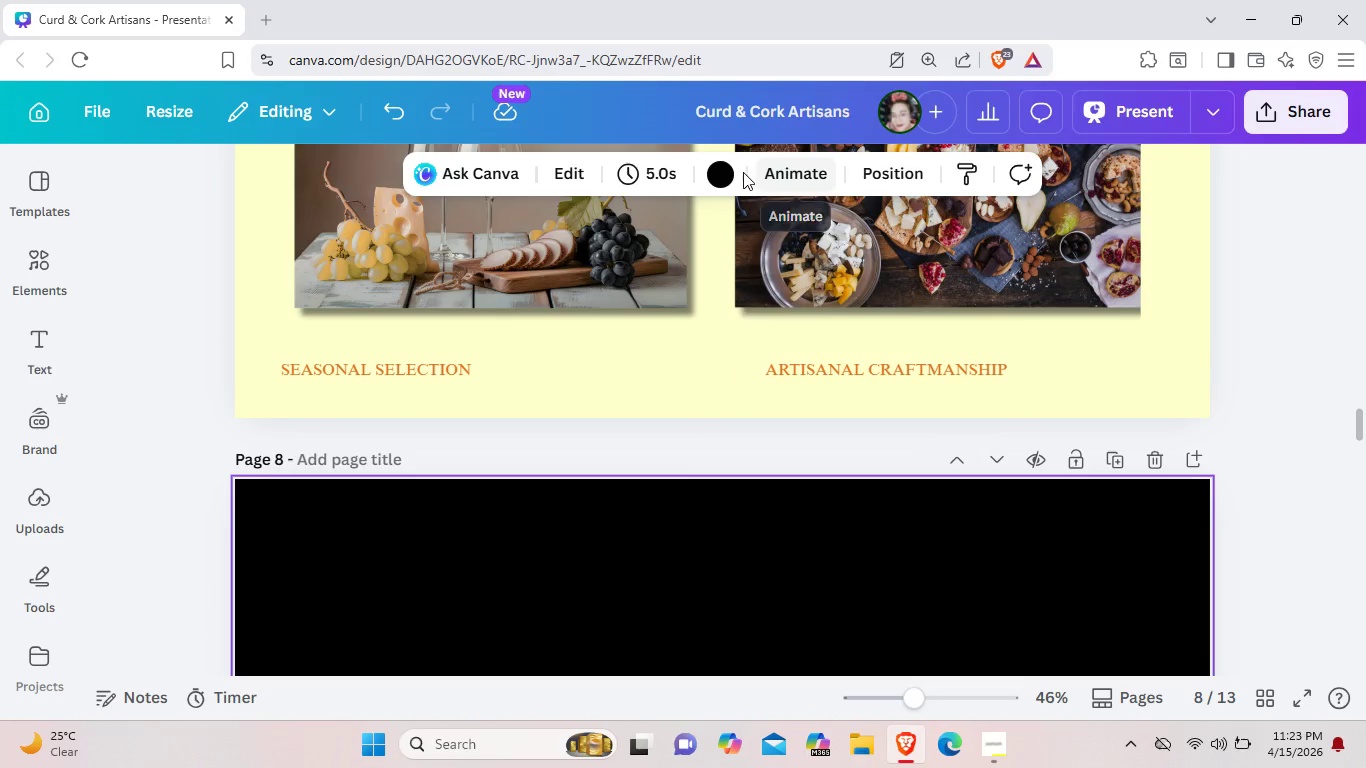 
left_click([734, 169])
 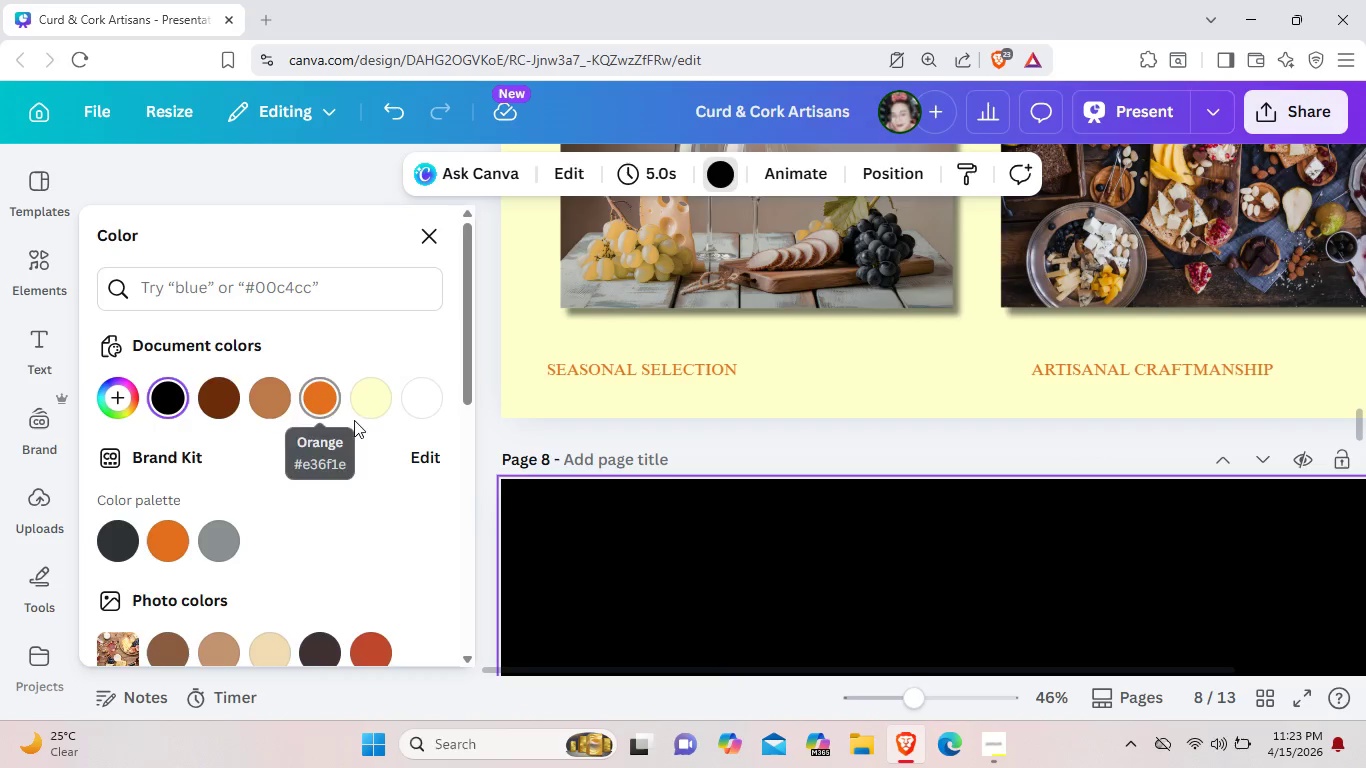 
left_click([385, 399])
 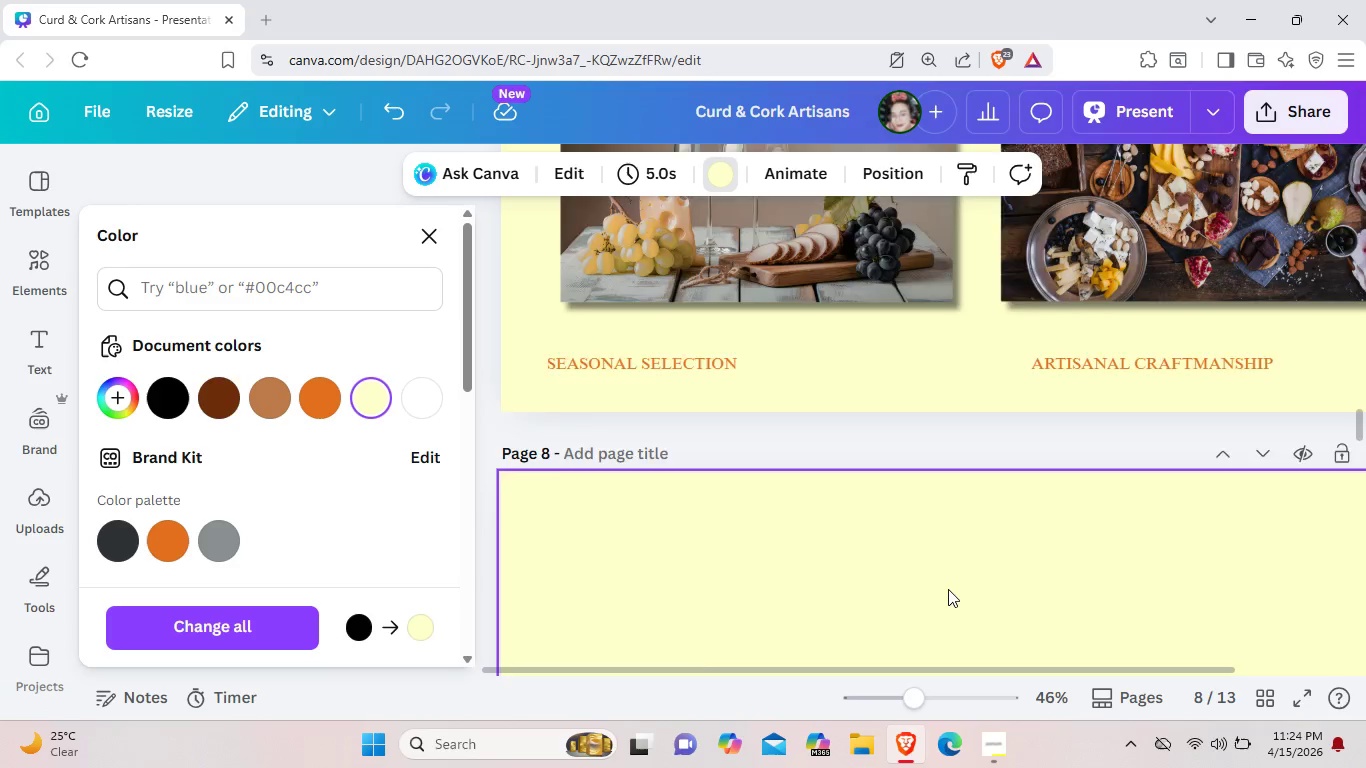 
scroll: coordinate [851, 586], scroll_direction: down, amount: 7.0
 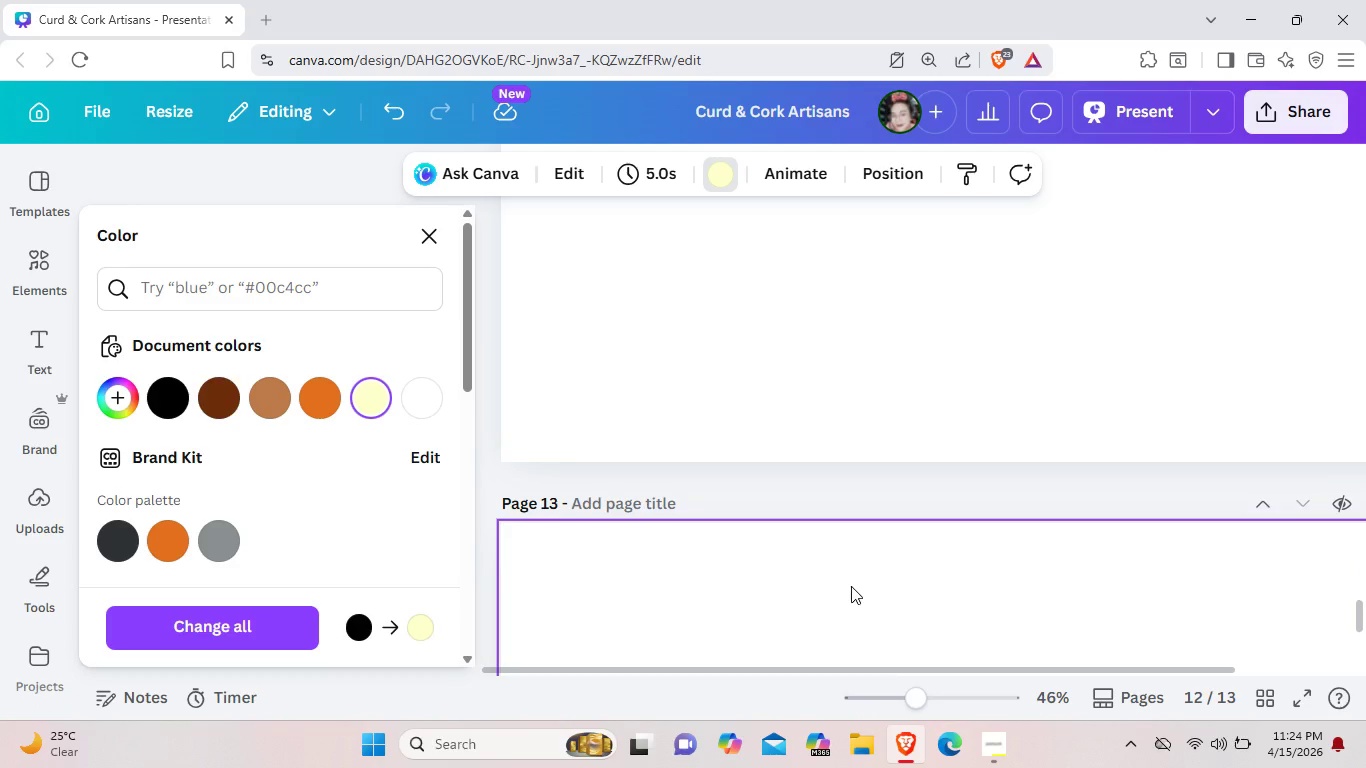 
left_click_drag(start_coordinate=[1233, 665], to_coordinate=[1364, 678])
 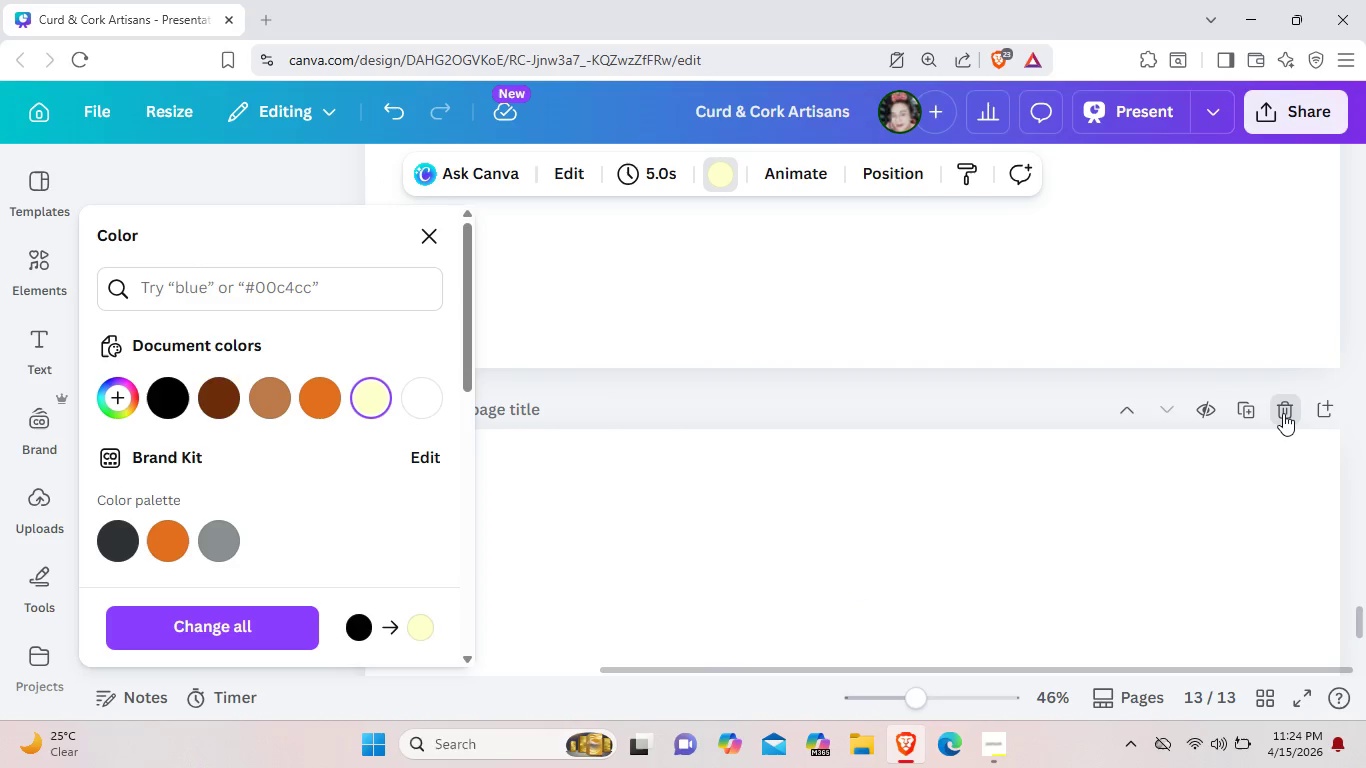 
left_click([1283, 413])
 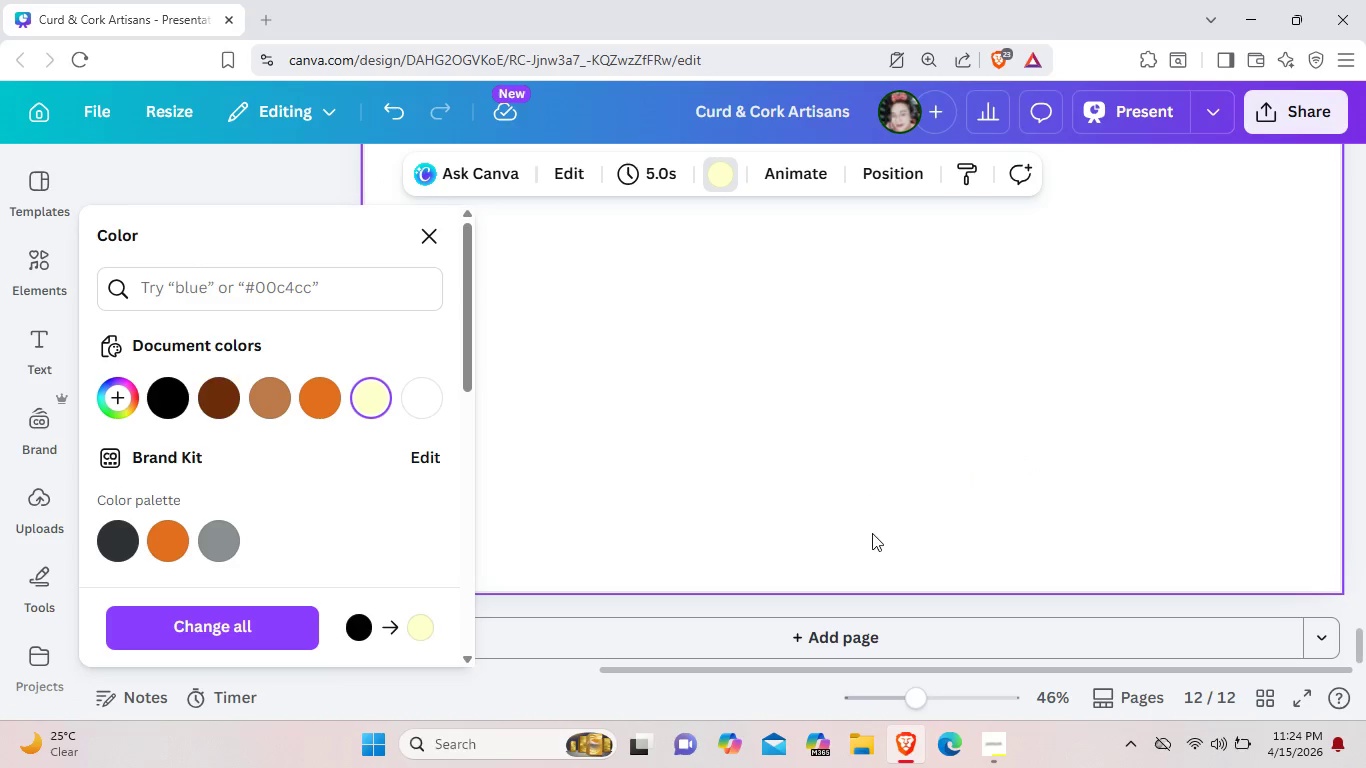 
scroll: coordinate [755, 462], scroll_direction: up, amount: 23.0
 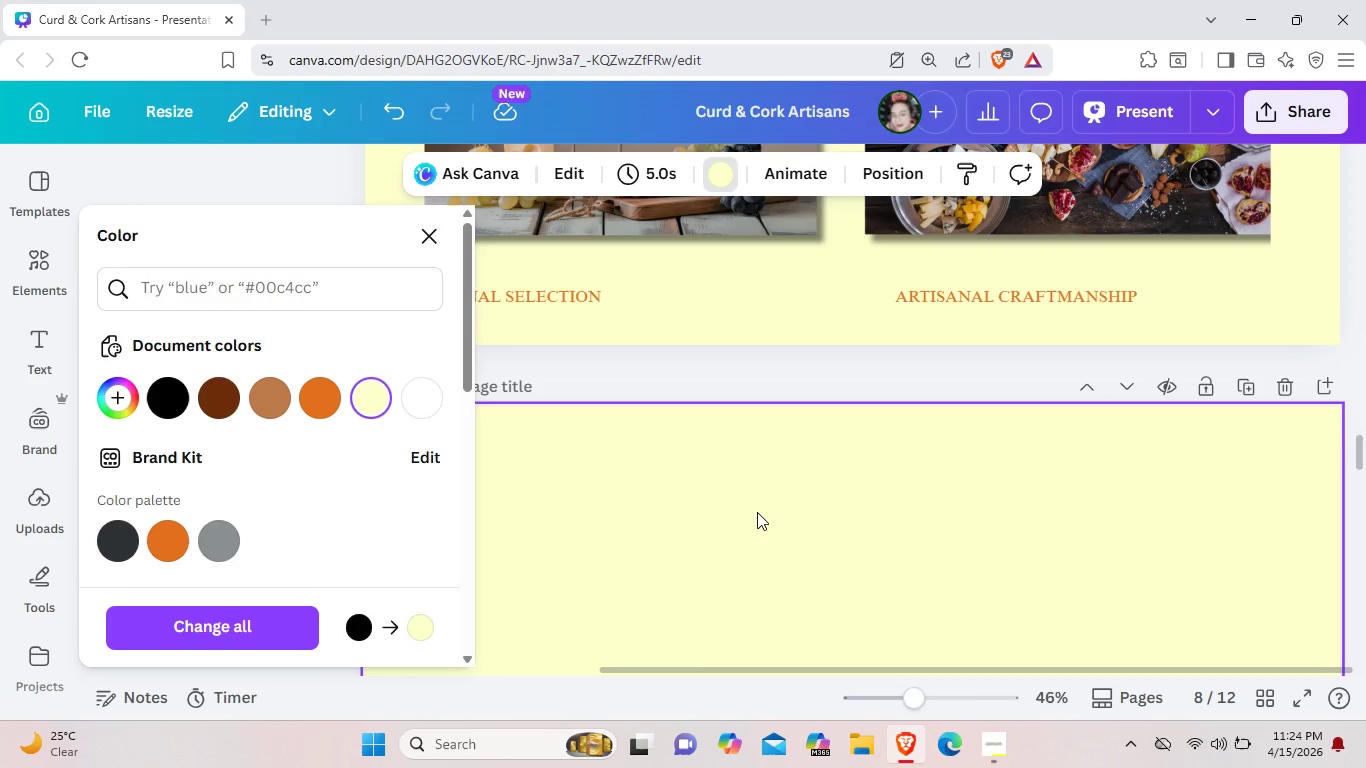 
left_click([757, 512])
 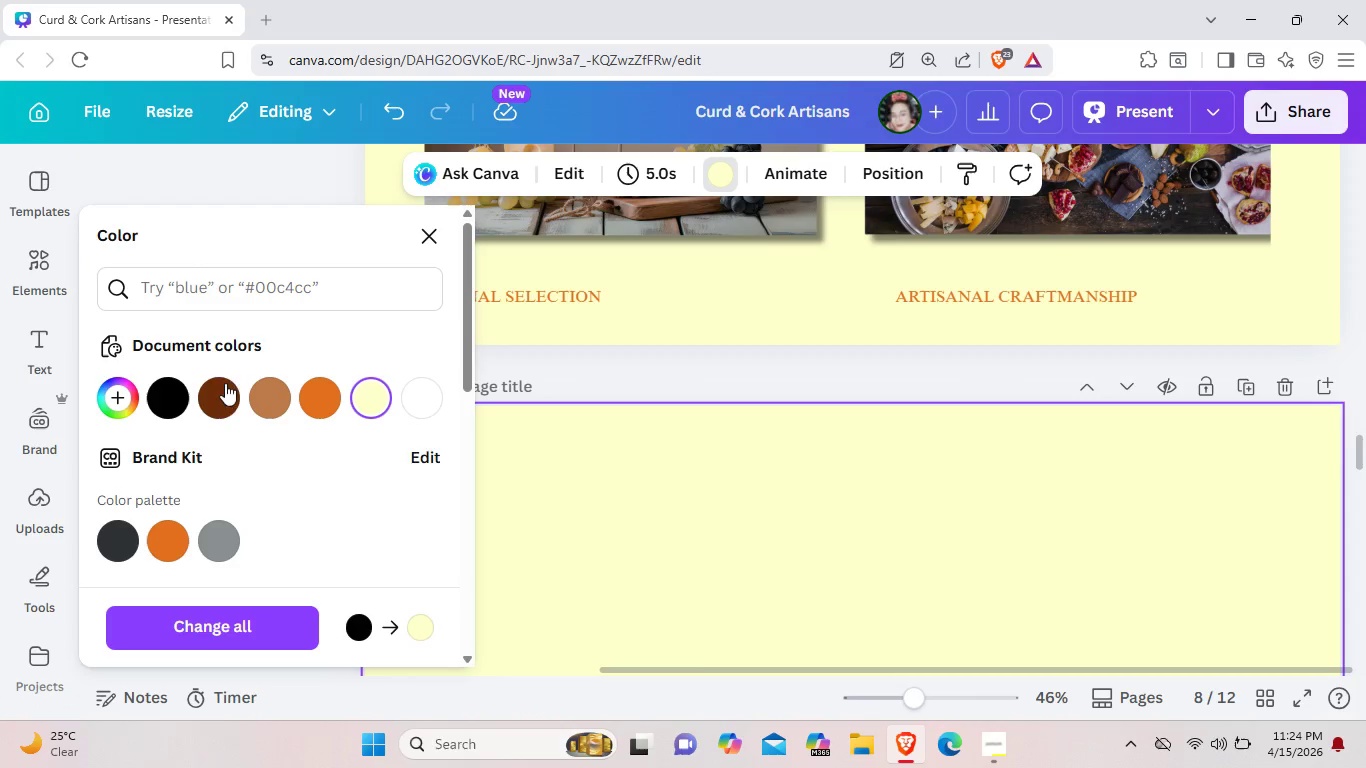 
scroll: coordinate [700, 477], scroll_direction: up, amount: 5.0
 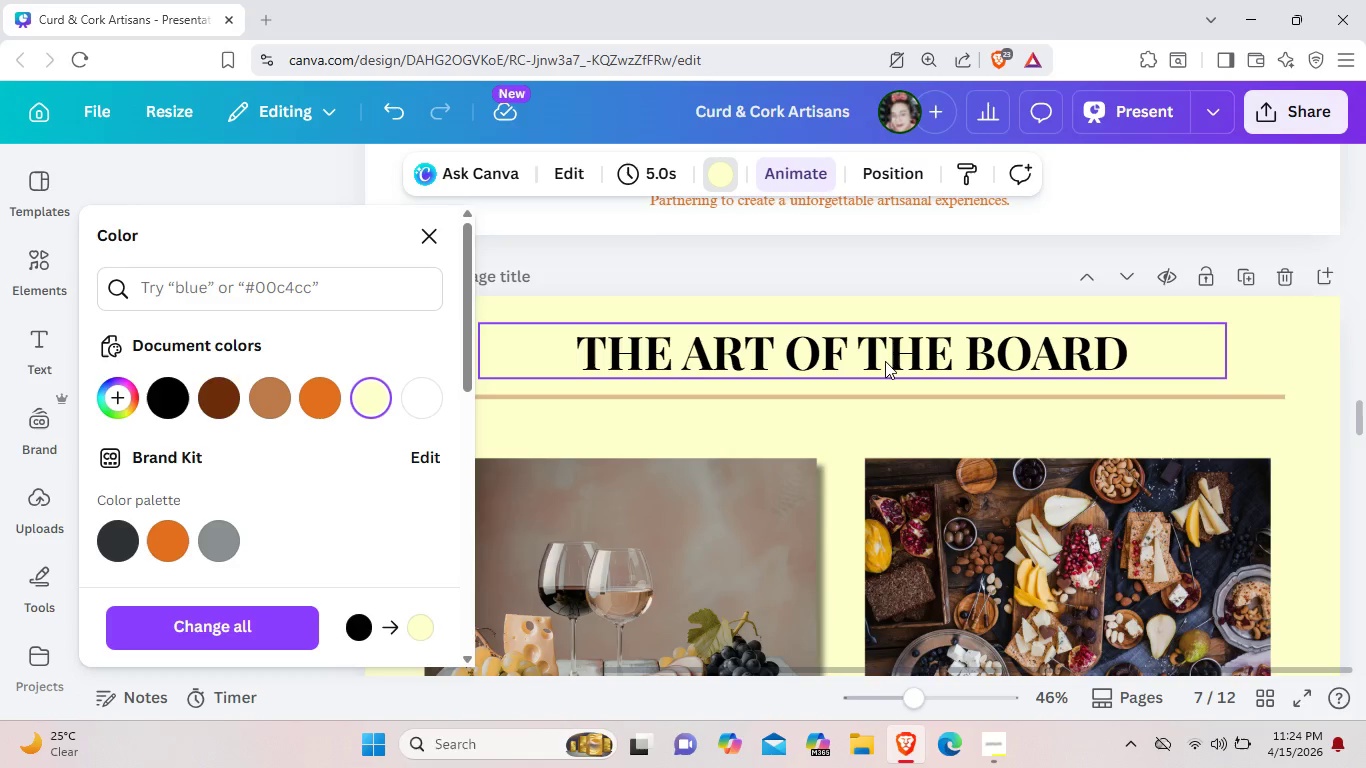 
left_click([885, 361])
 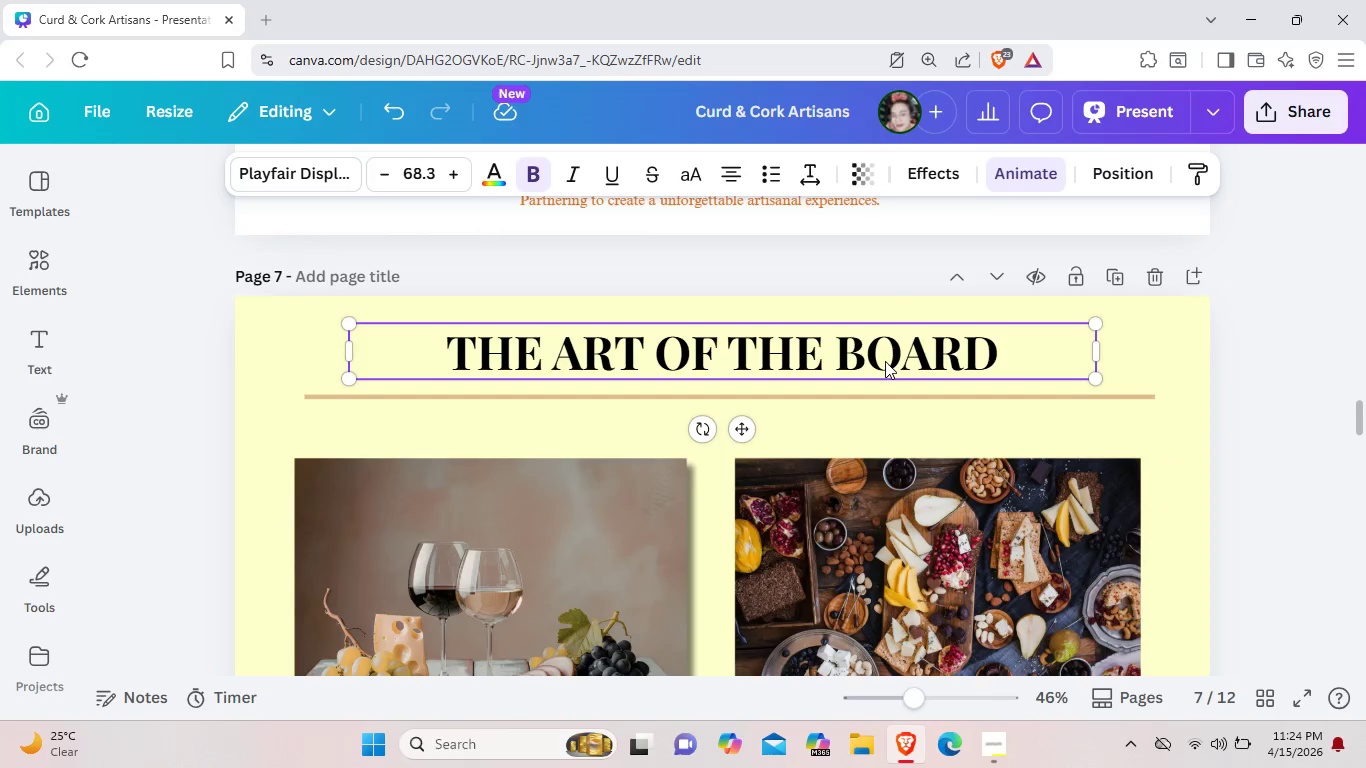 
key(Control+ControlLeft)
 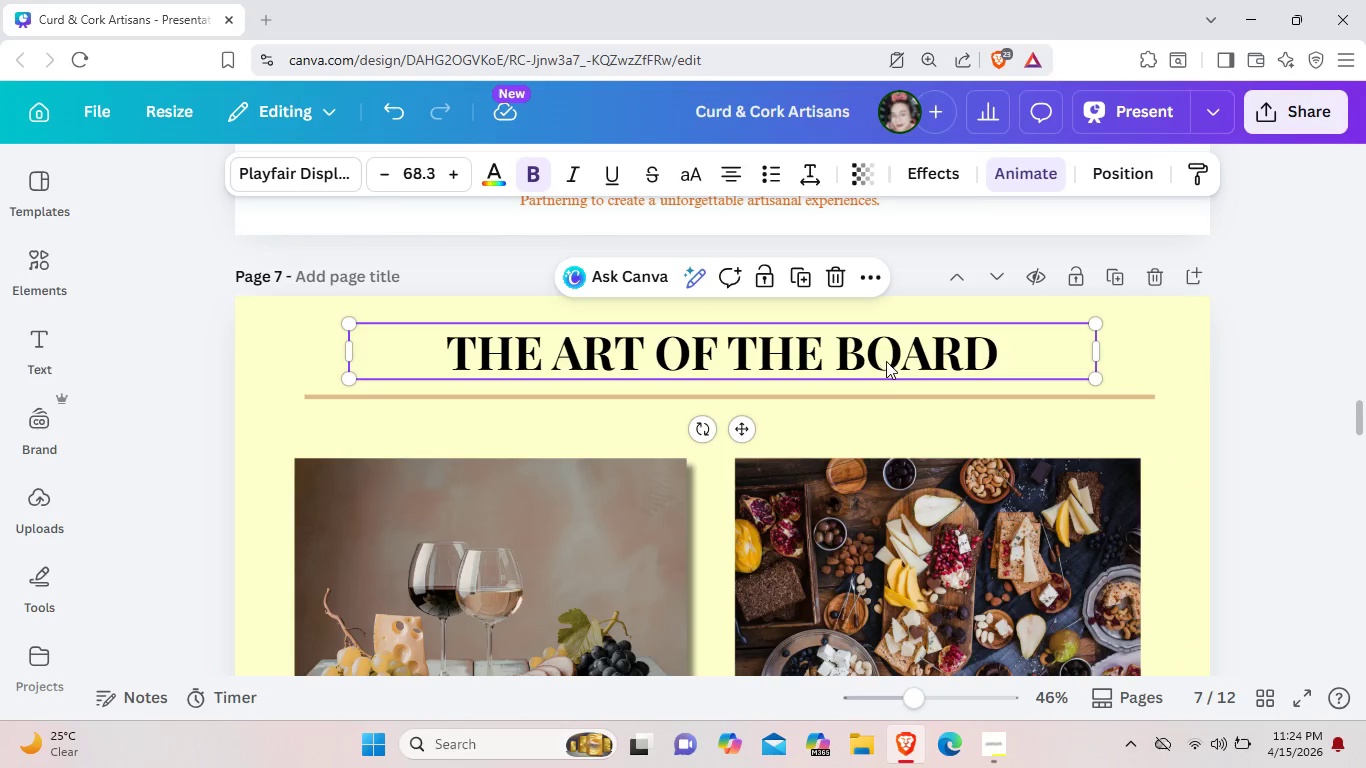 
key(Control+C)
 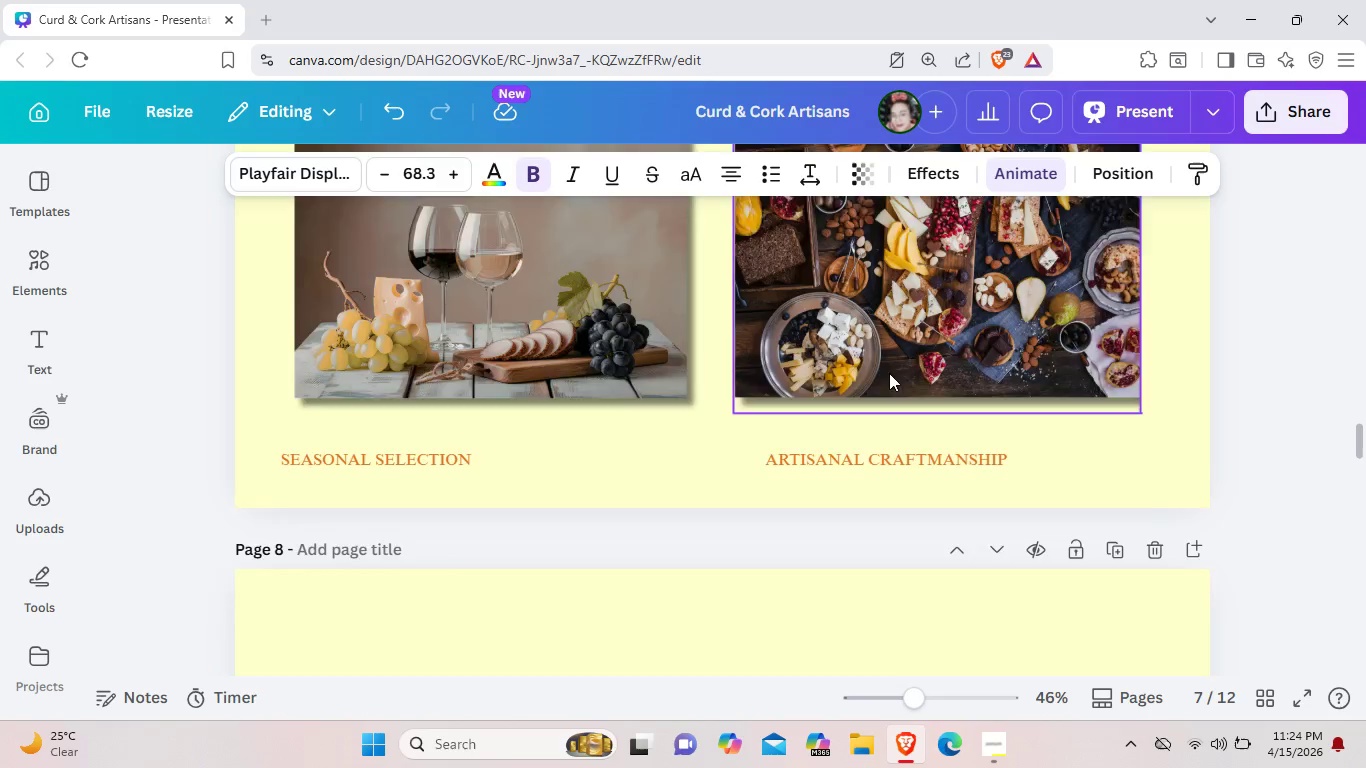 
scroll: coordinate [889, 373], scroll_direction: down, amount: 3.0
 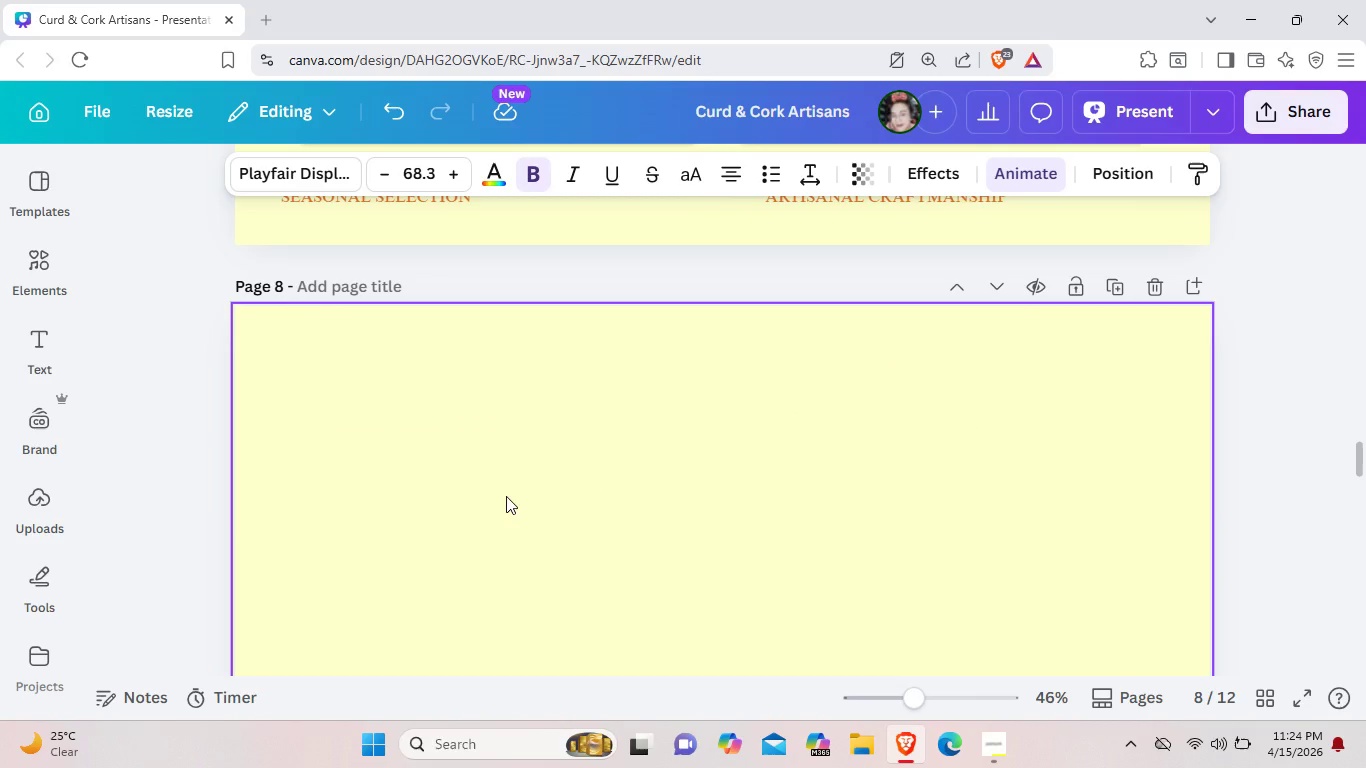 
key(Control+V)
 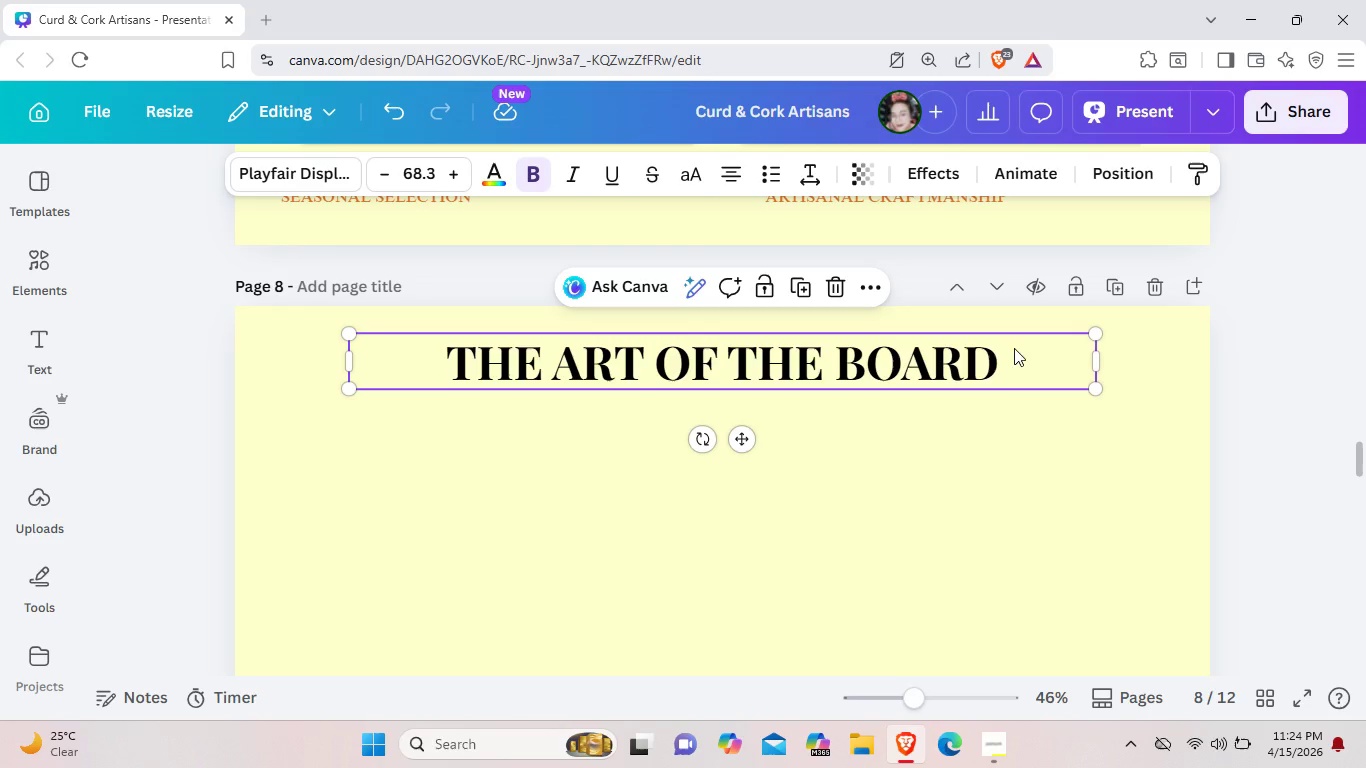 
left_click([1014, 357])
 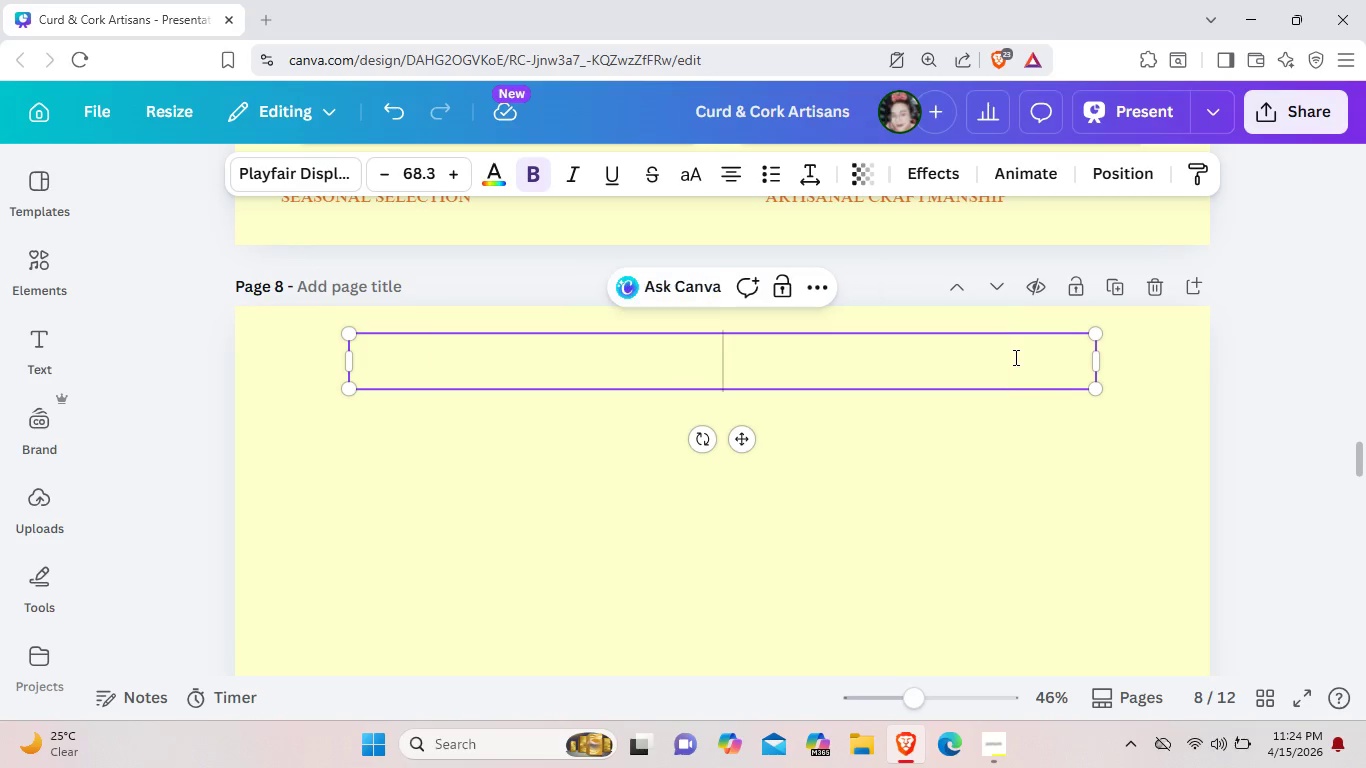 
key(Backspace)
type(TIRED  )
key(Backspace)
key(Backspace)
key(Backspace)
key(Backspace)
key(Backspace)
key(Backspace)
type(iered Service Options)
 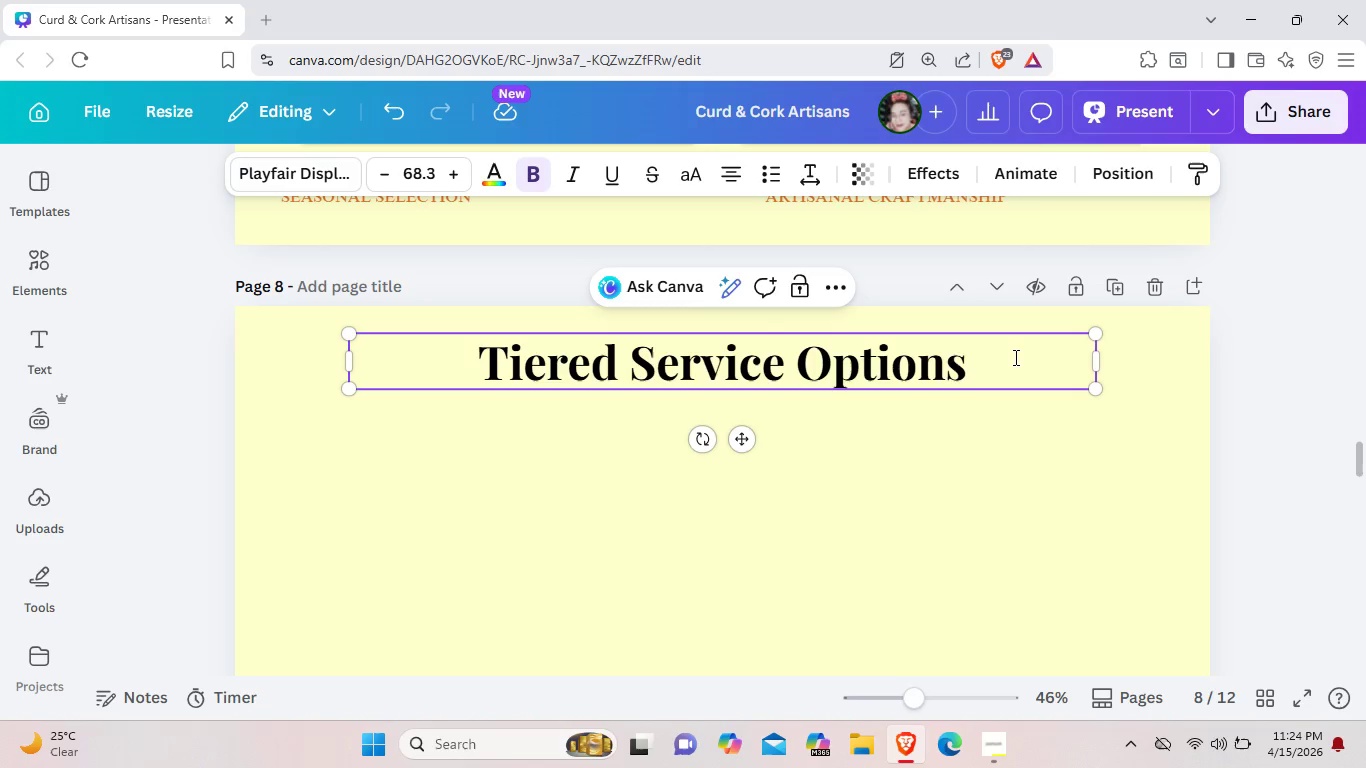 
left_click([960, 466])
 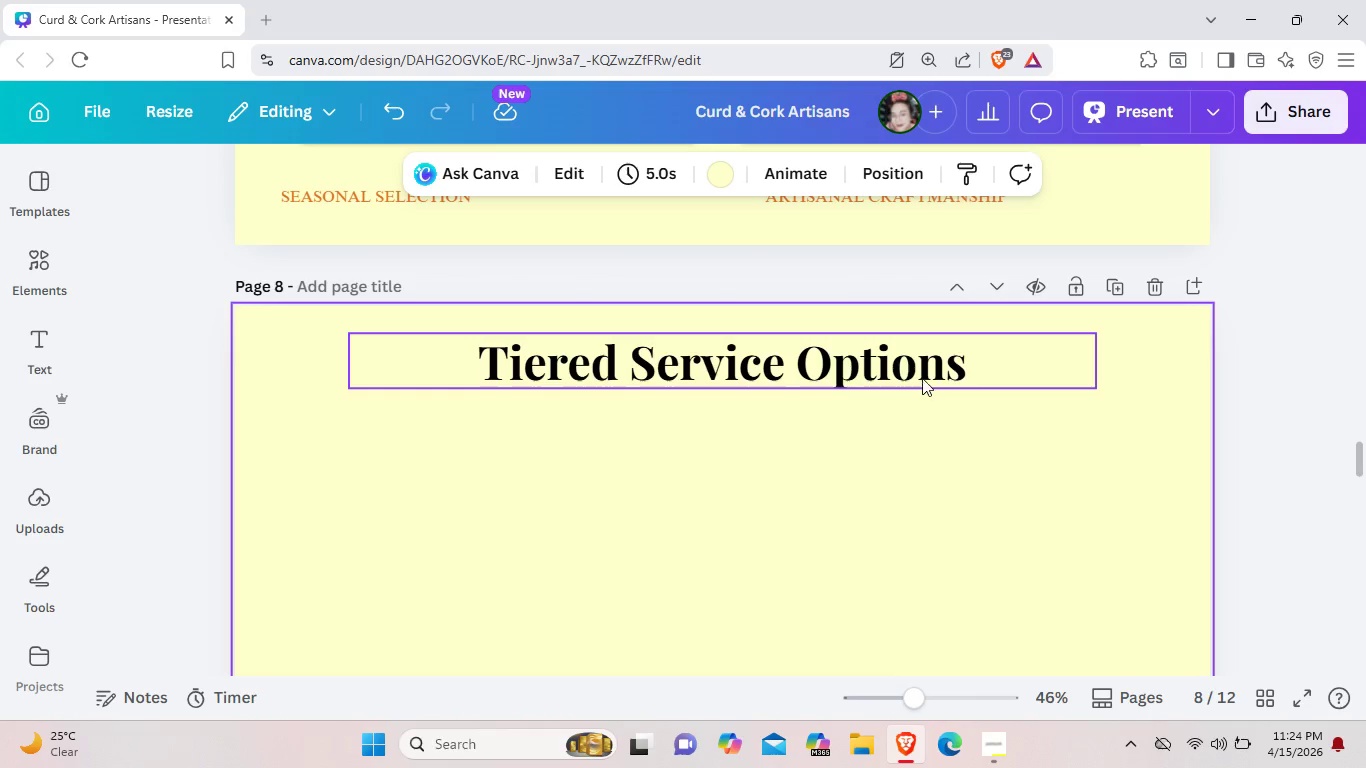 
left_click([922, 378])
 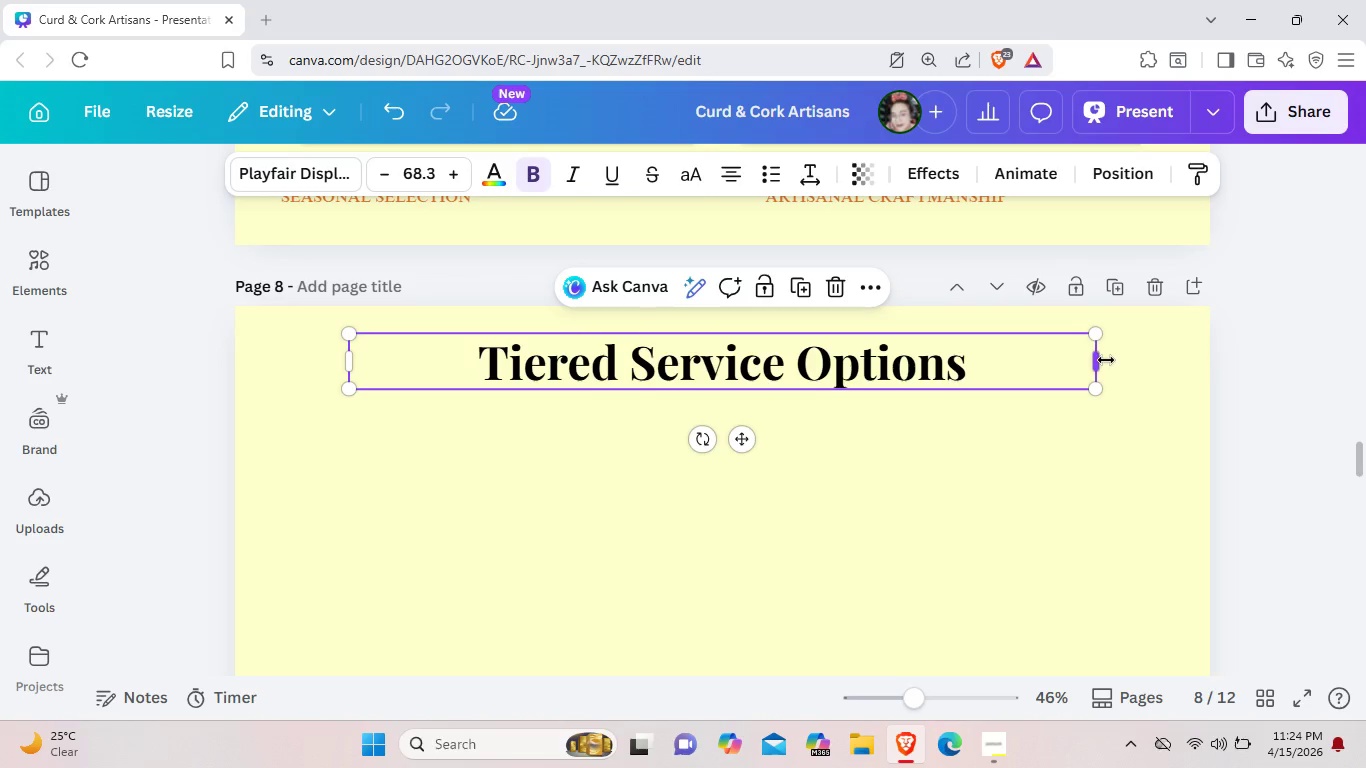 
left_click_drag(start_coordinate=[1106, 360], to_coordinate=[963, 377])
 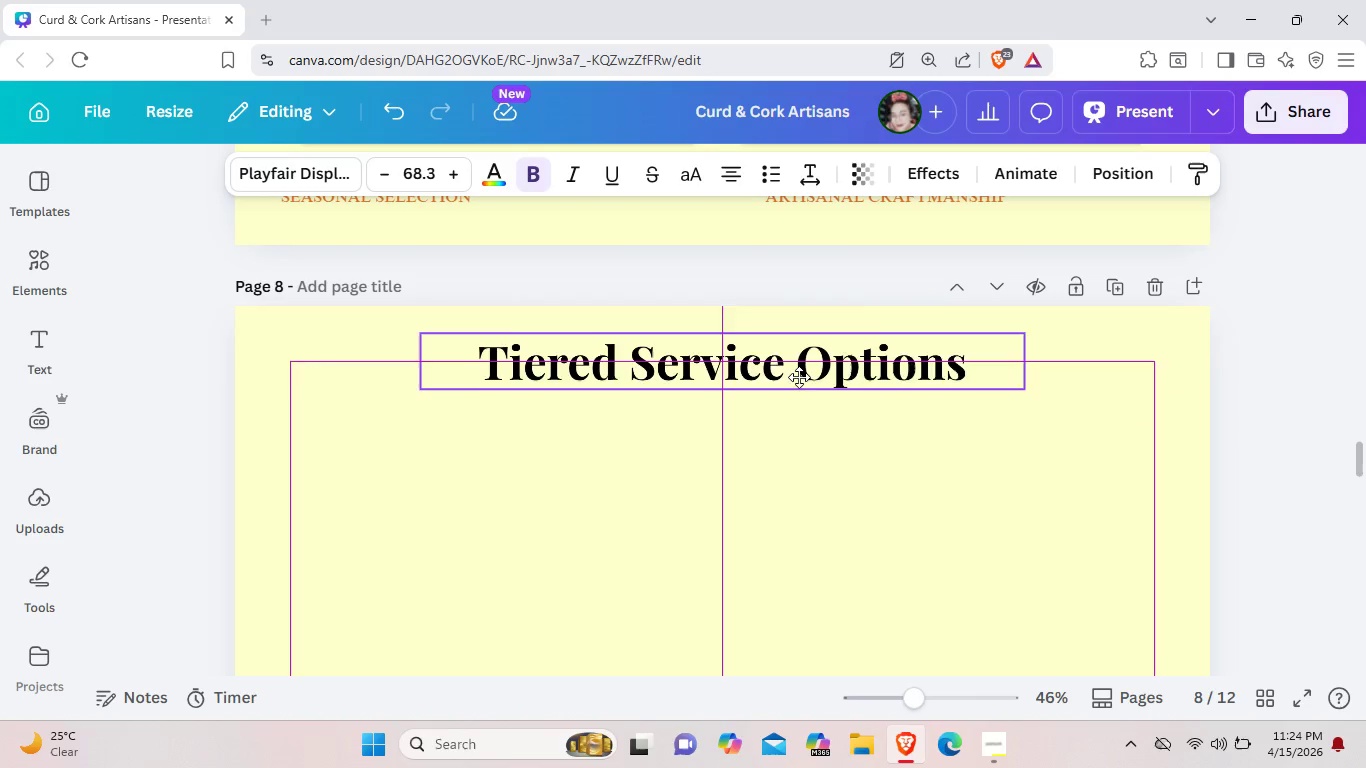 
left_click_drag(start_coordinate=[728, 372], to_coordinate=[812, 380])
 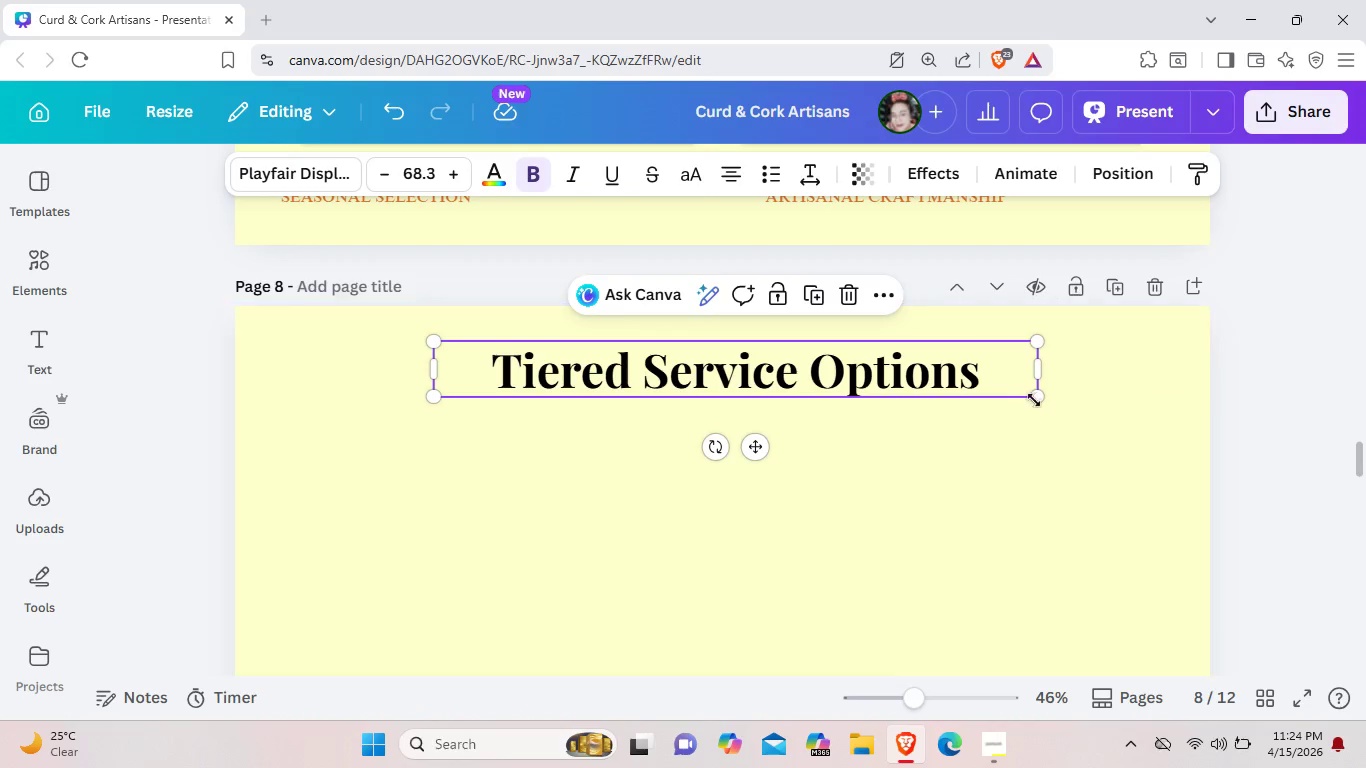 
left_click_drag(start_coordinate=[1040, 396], to_coordinate=[1014, 385])
 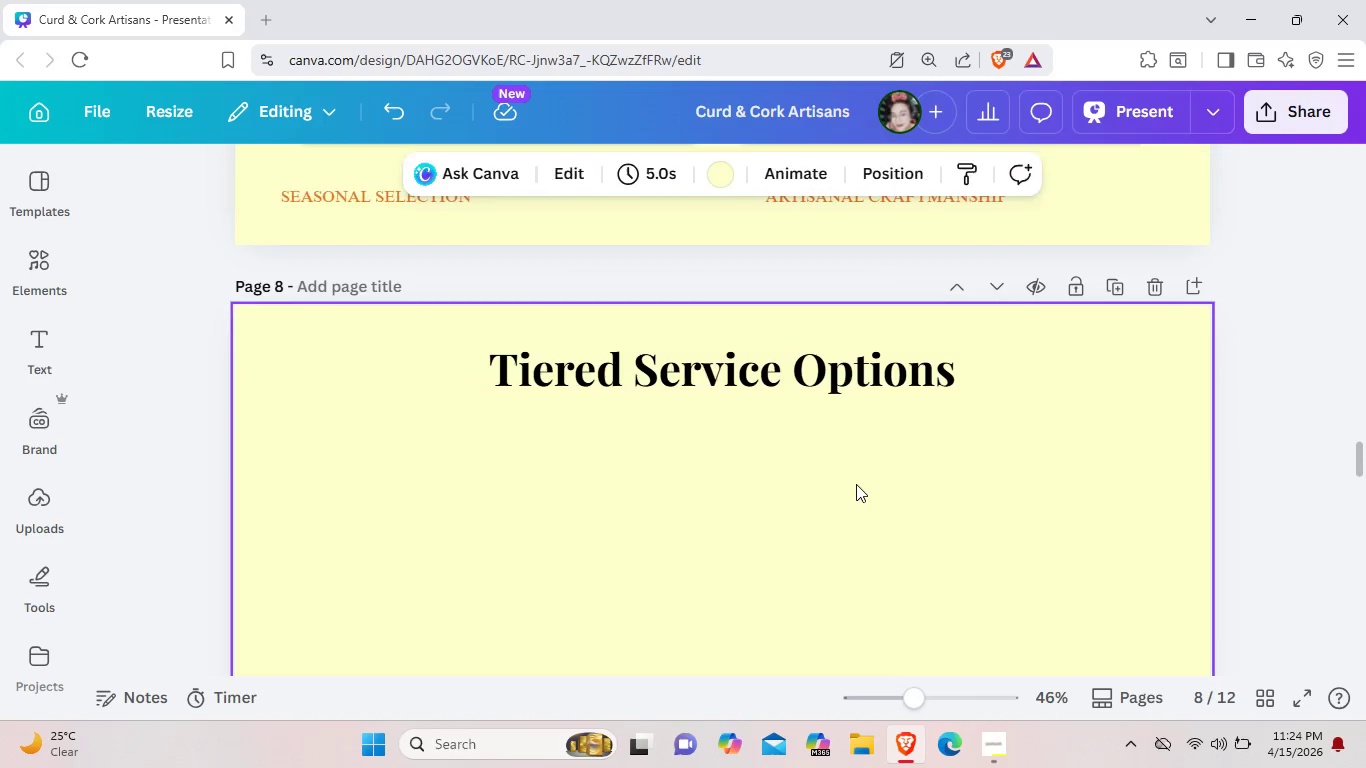 
left_click([856, 484])
 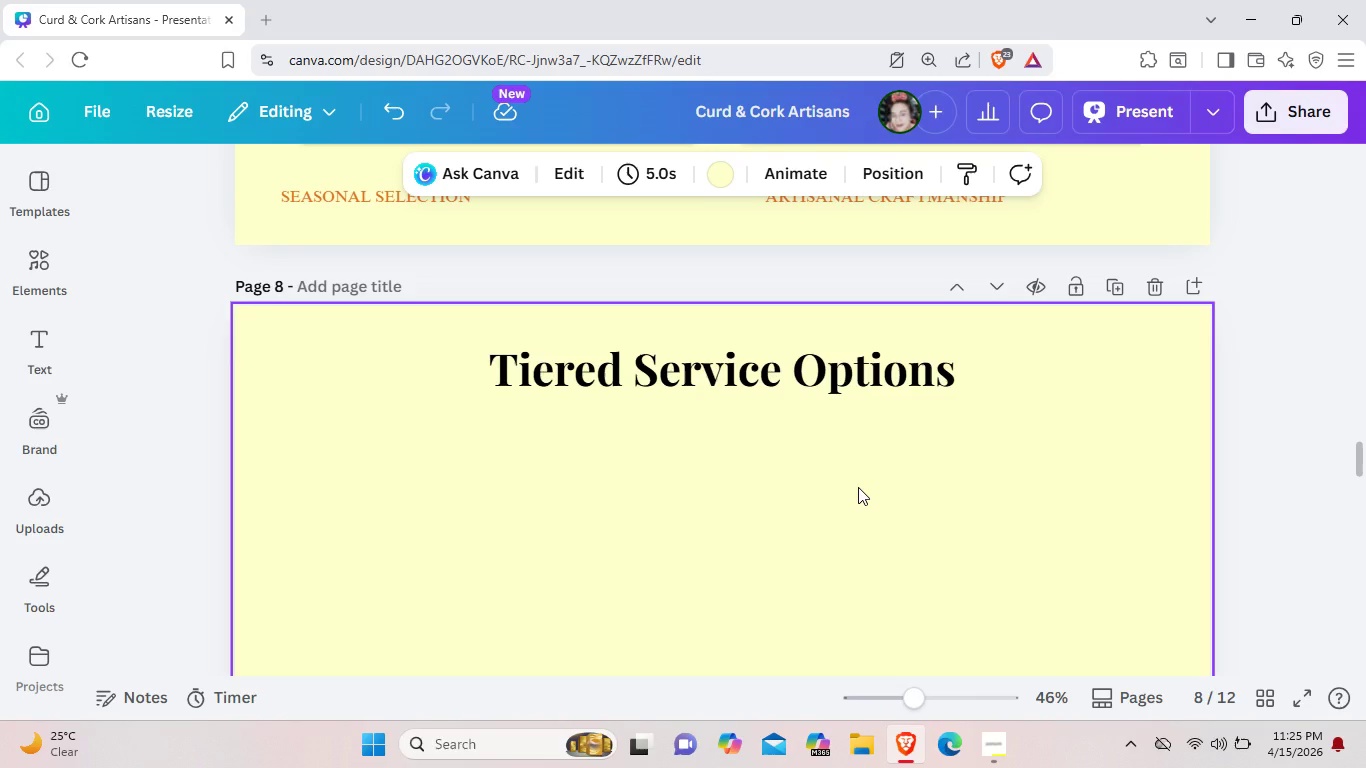 
wait(10.49)
 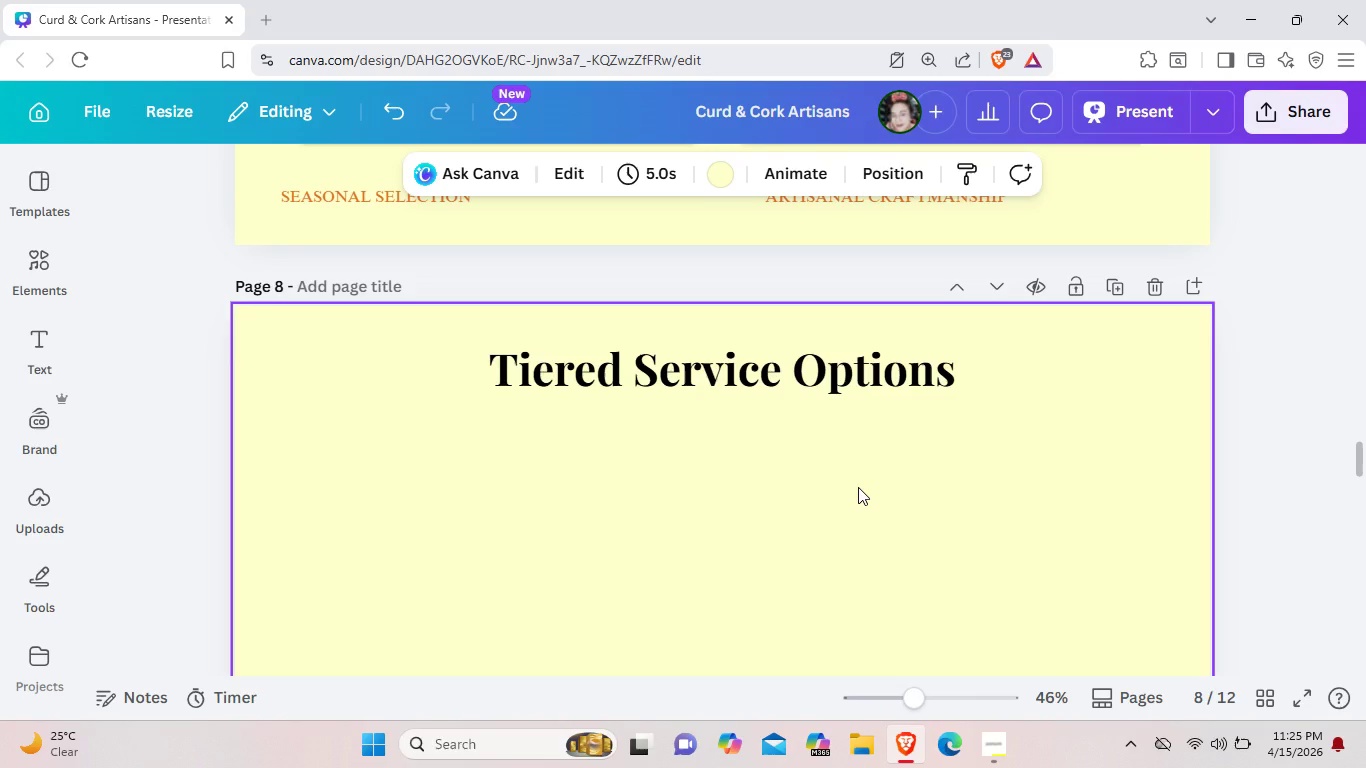 
left_click([60, 262])
 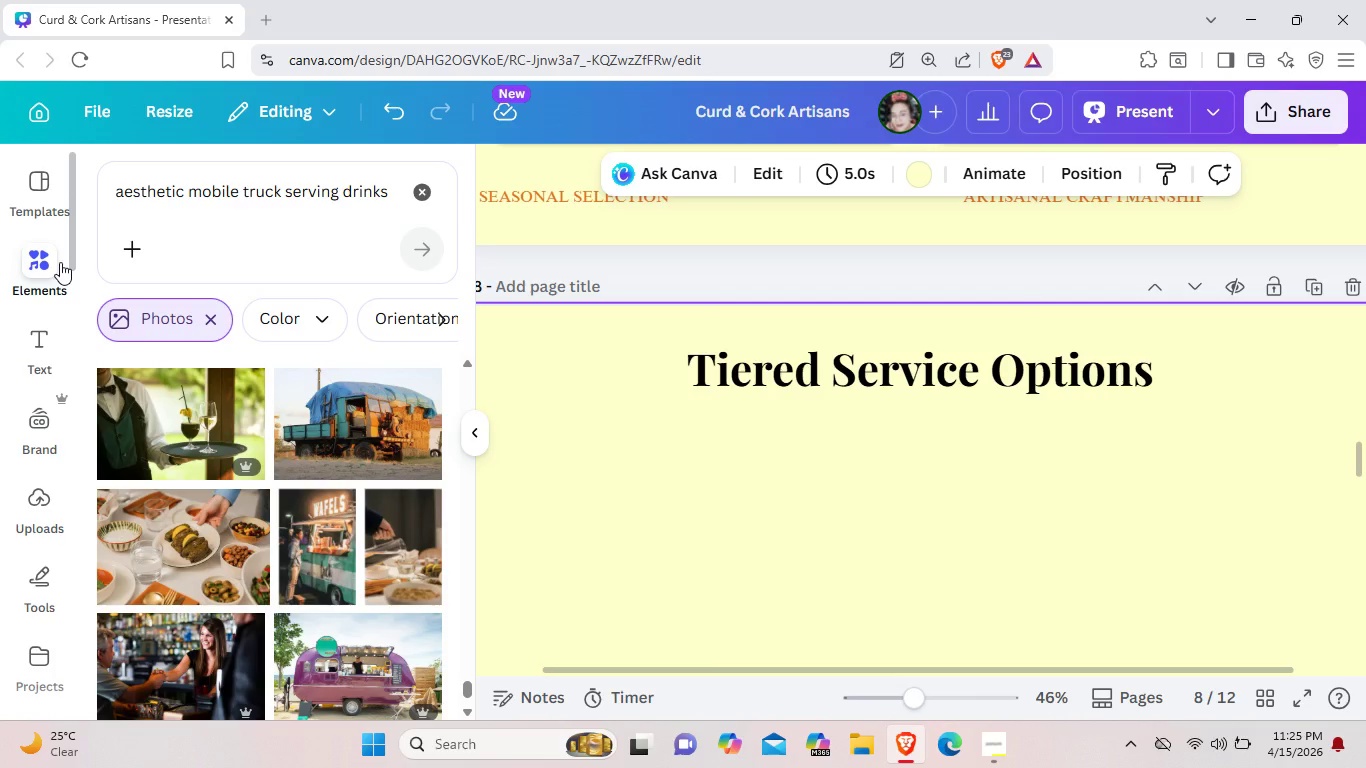 
wait(11.17)
 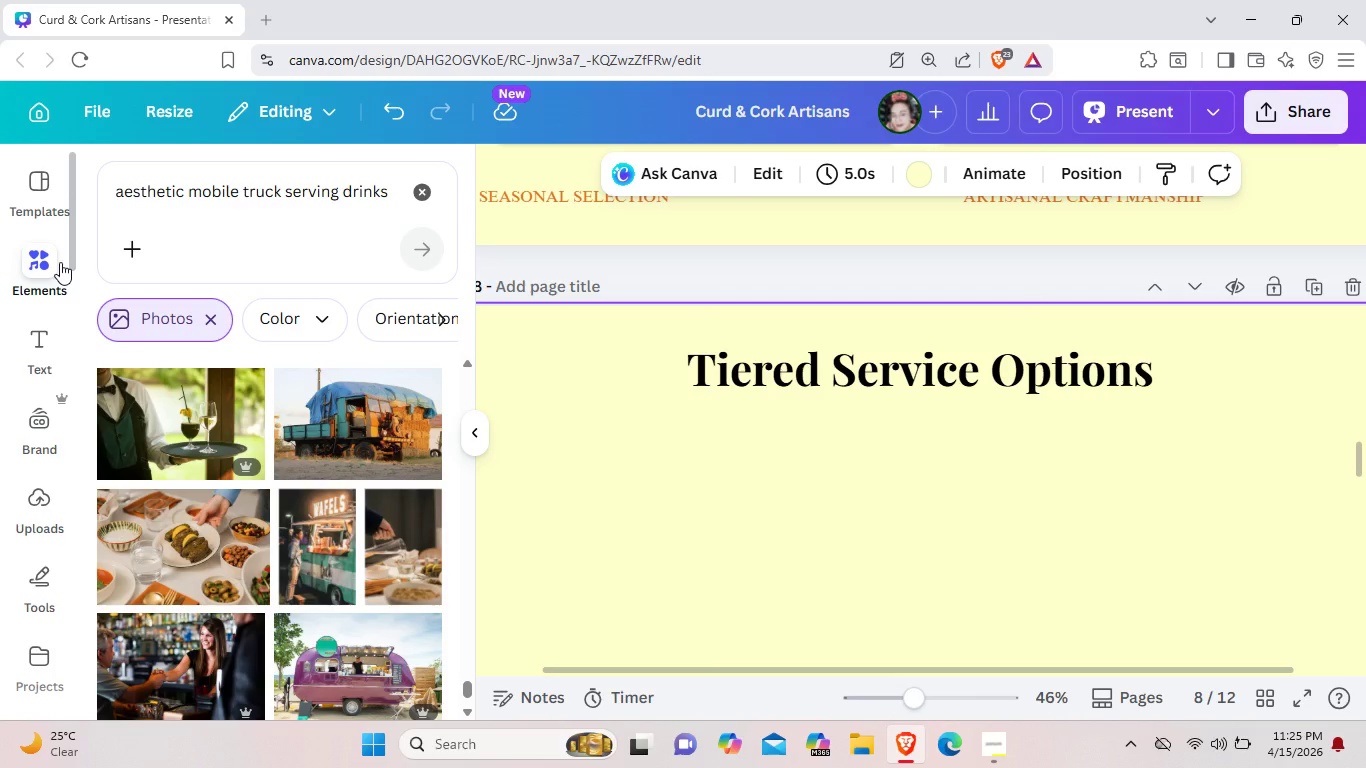 
left_click([418, 189])
 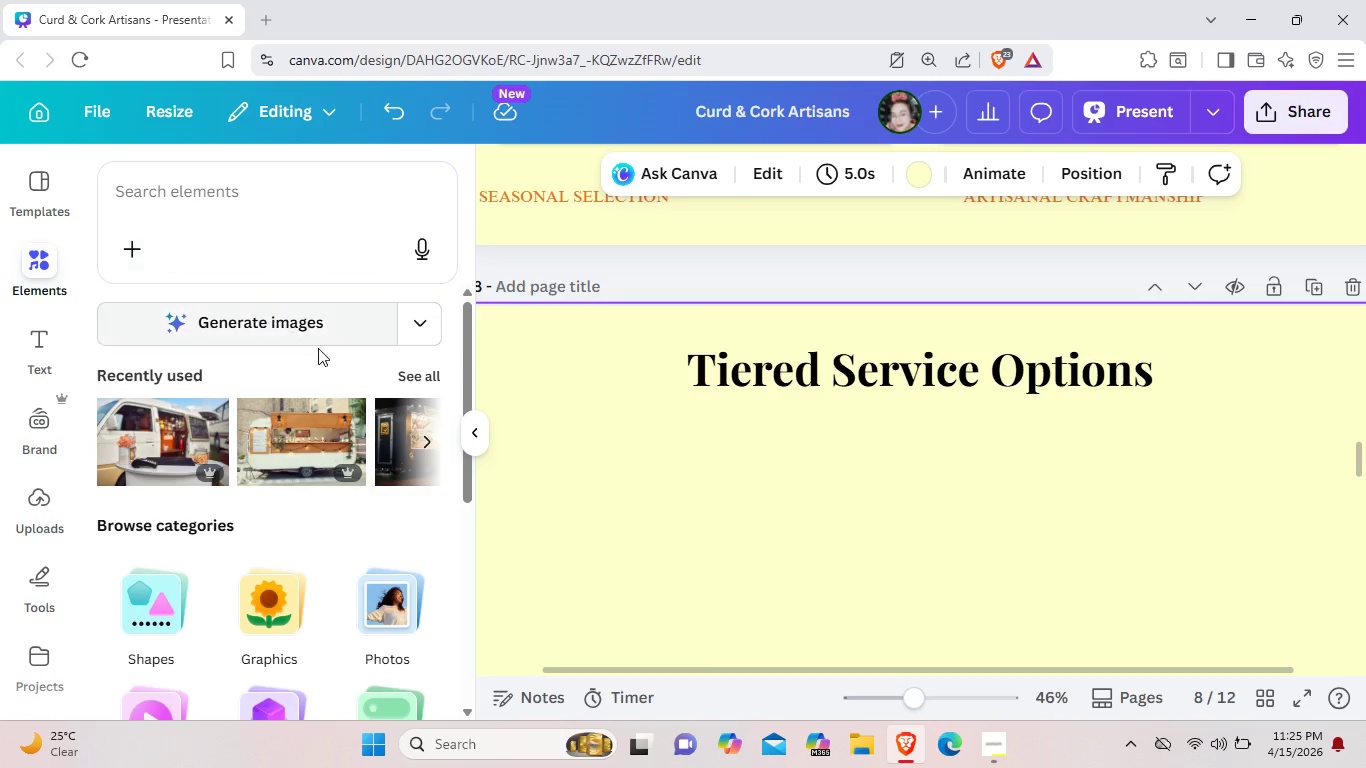 
left_click([409, 377])
 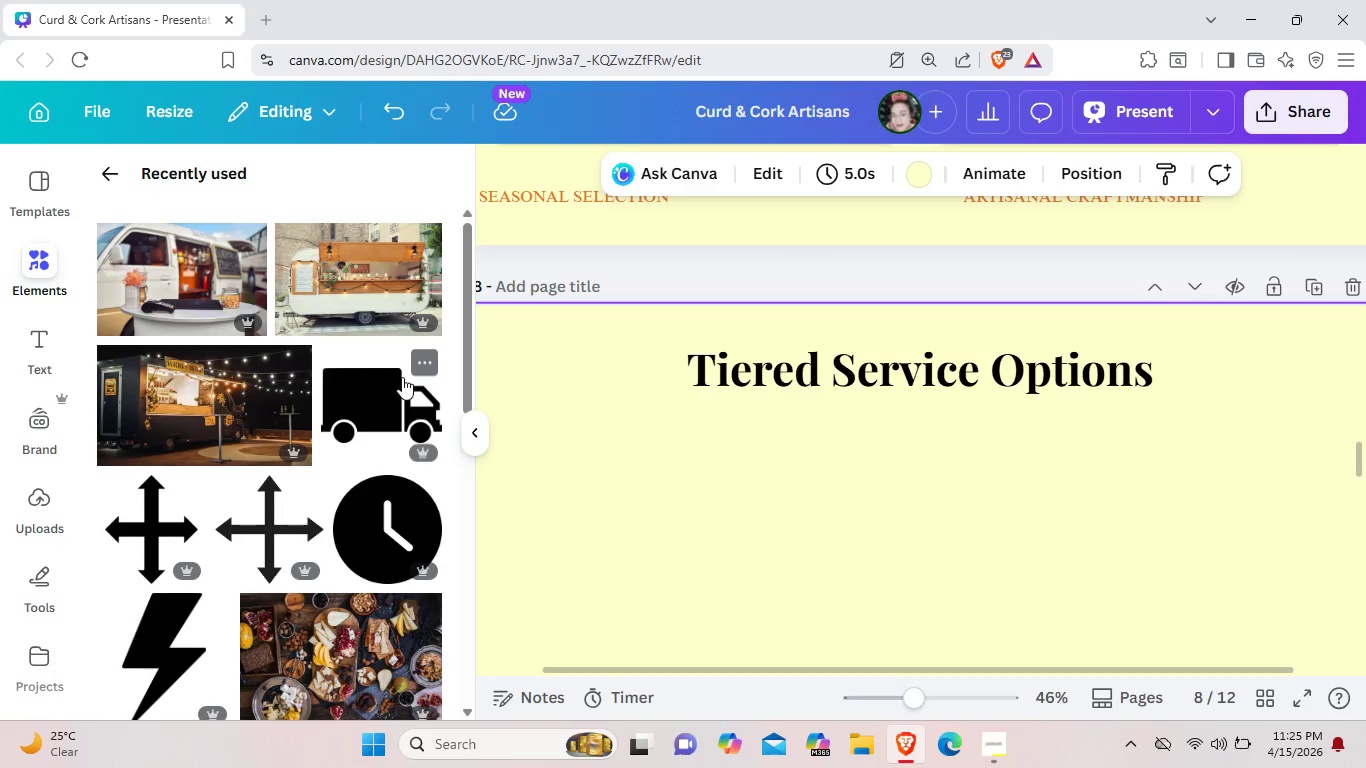 
scroll: coordinate [402, 377], scroll_direction: up, amount: 3.0
 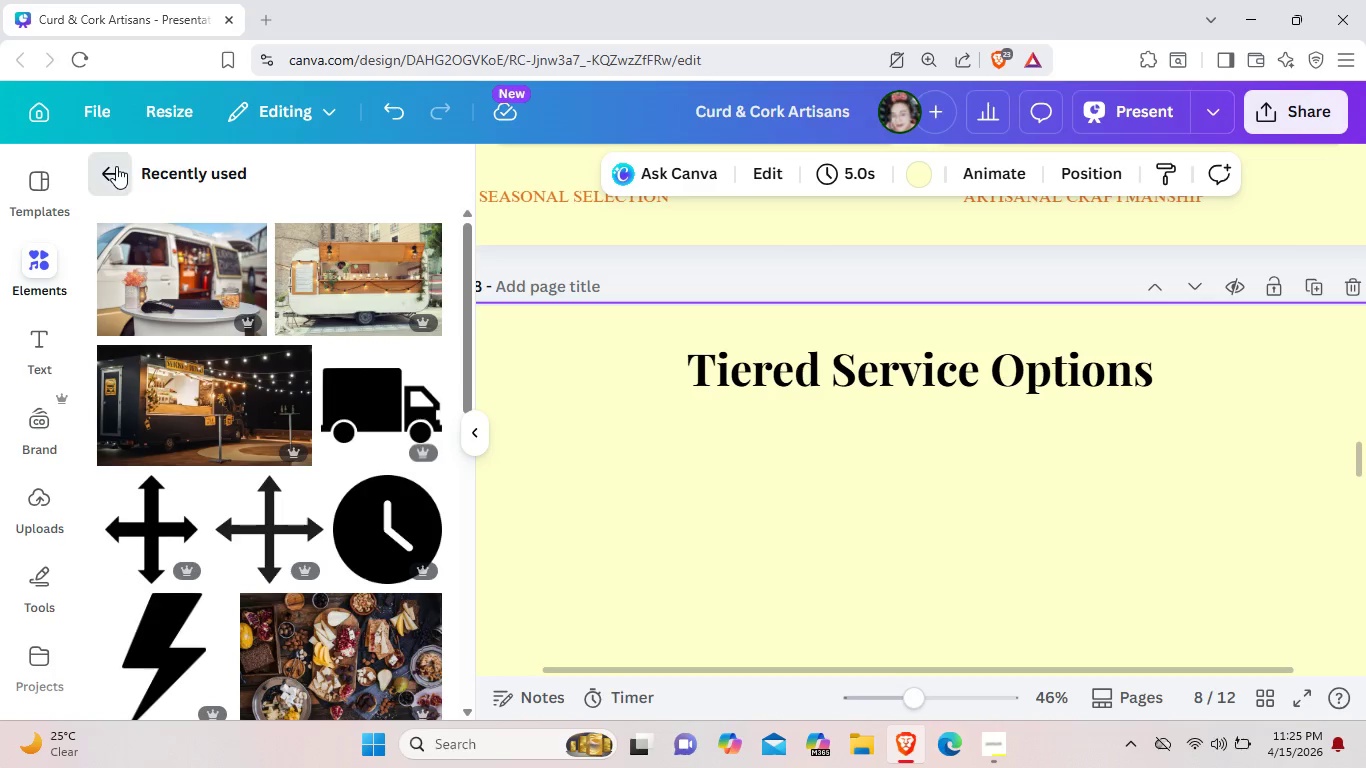 
left_click([116, 166])
 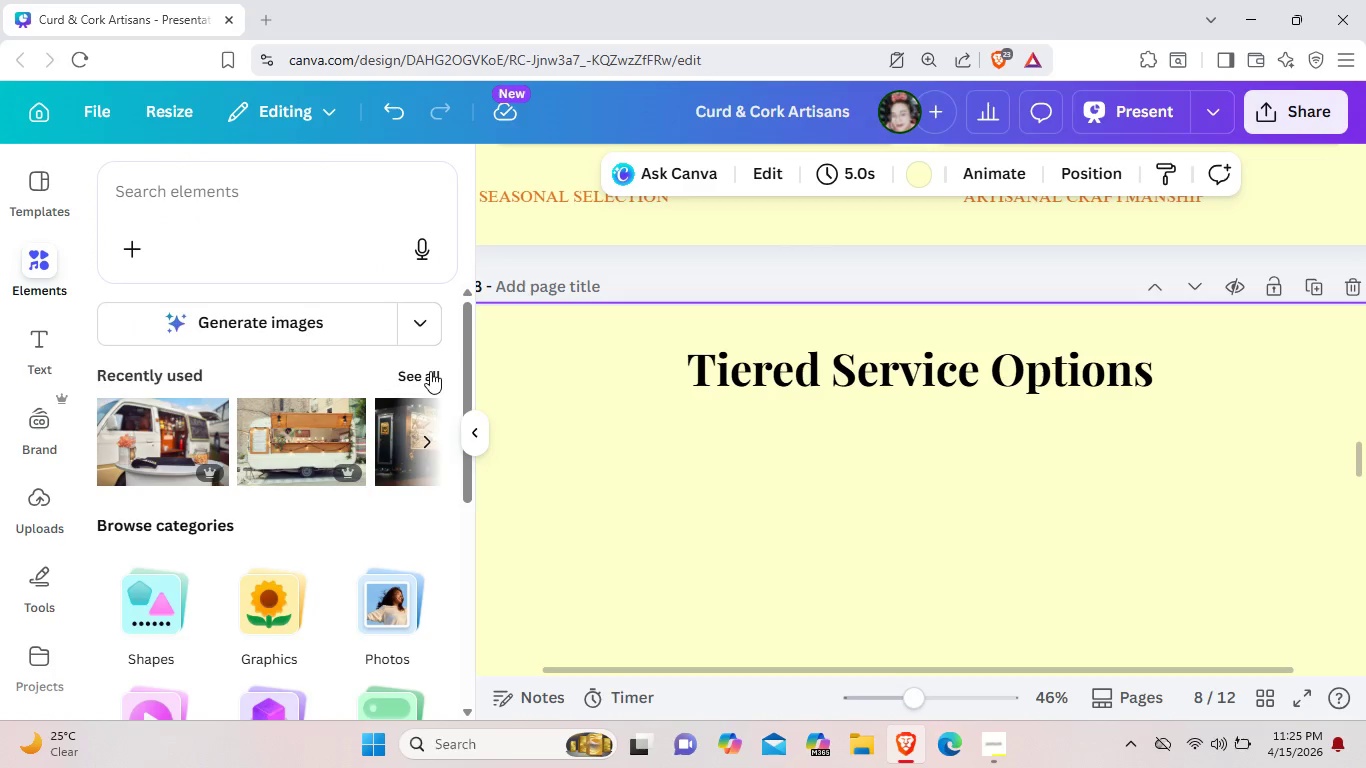 
left_click([430, 371])
 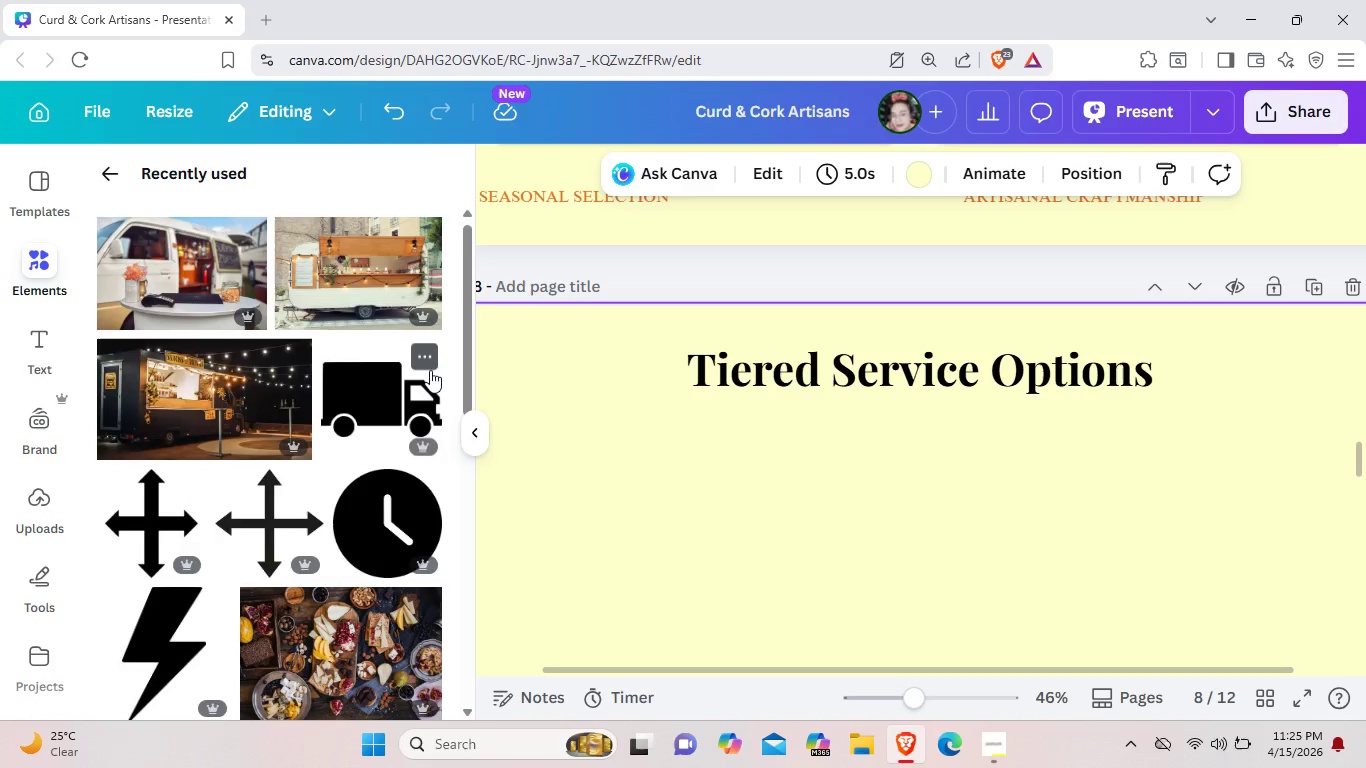 
scroll: coordinate [430, 369], scroll_direction: down, amount: 7.0
 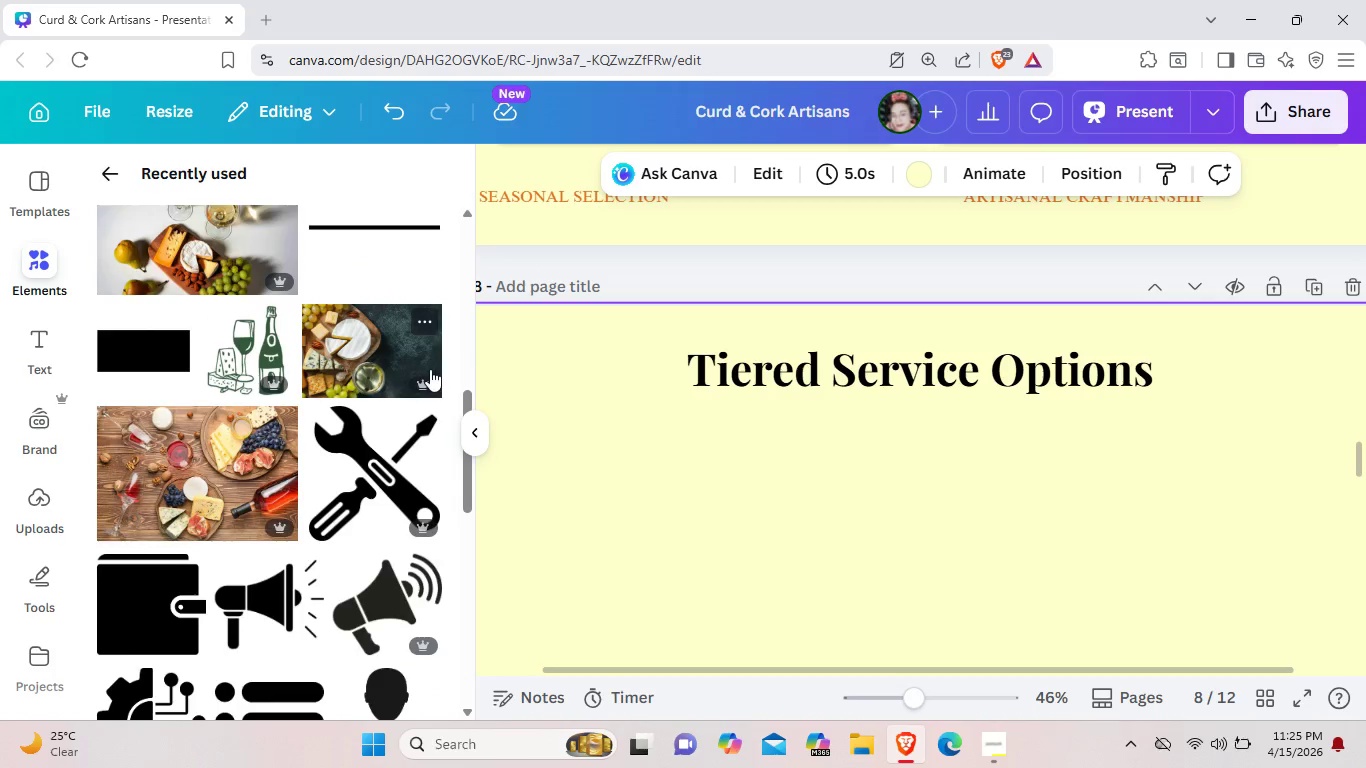 
scroll: coordinate [429, 366], scroll_direction: up, amount: 10.0
 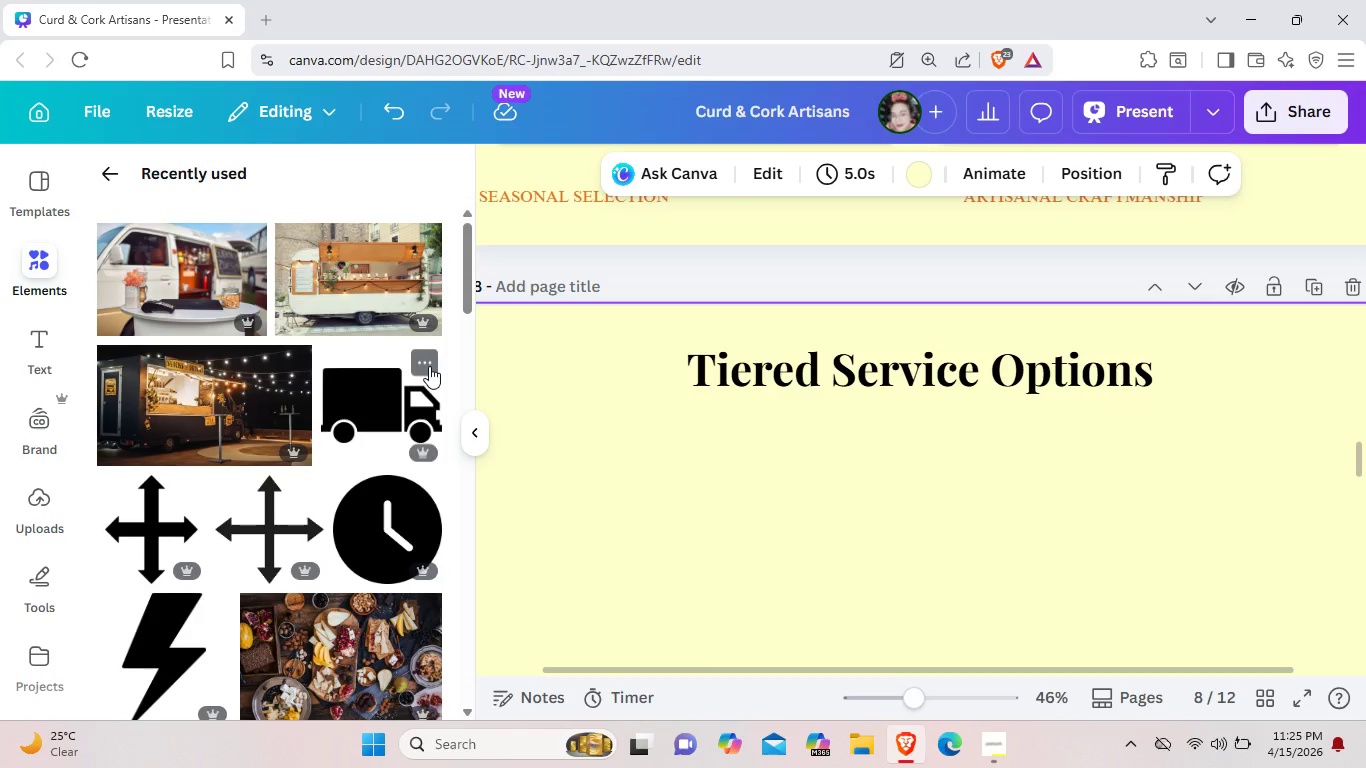 
scroll: coordinate [428, 366], scroll_direction: down, amount: 3.0
 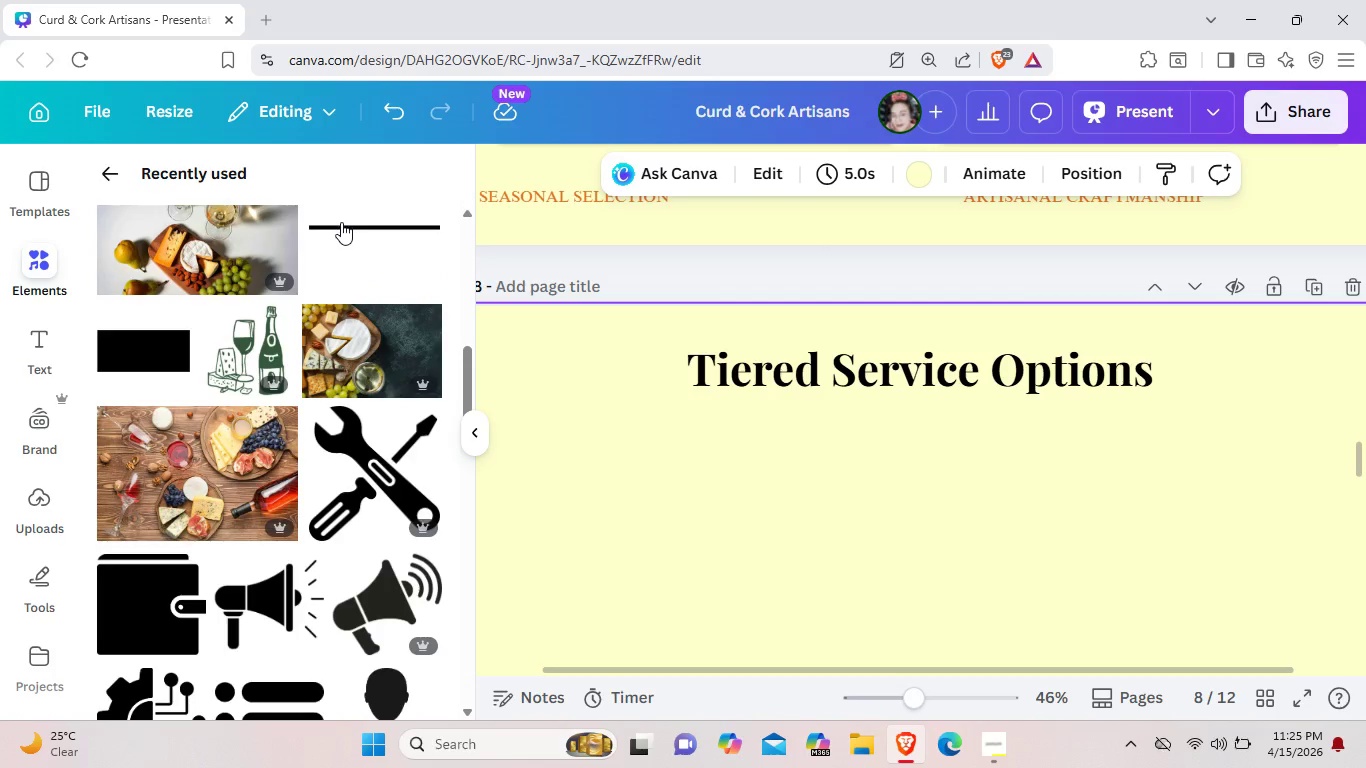 
left_click([345, 224])
 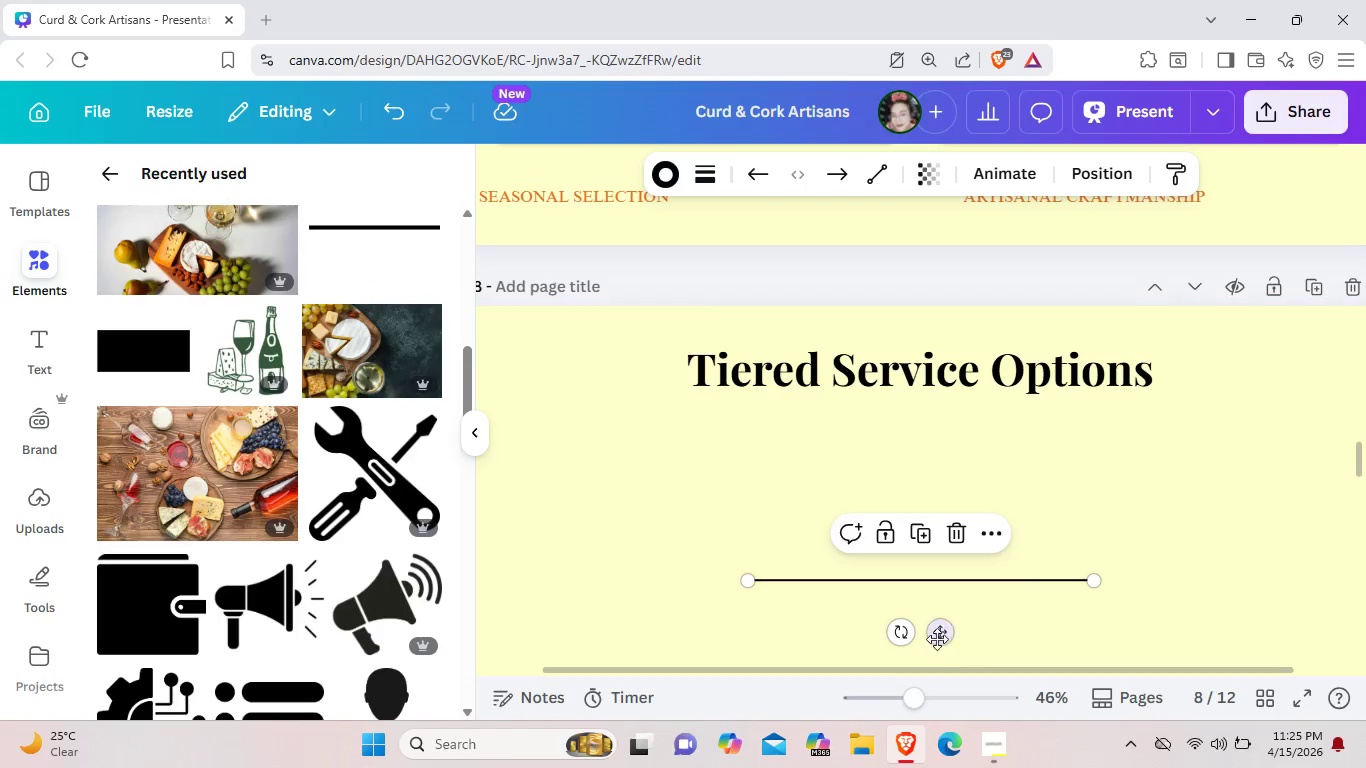 
left_click_drag(start_coordinate=[938, 637], to_coordinate=[946, 475])
 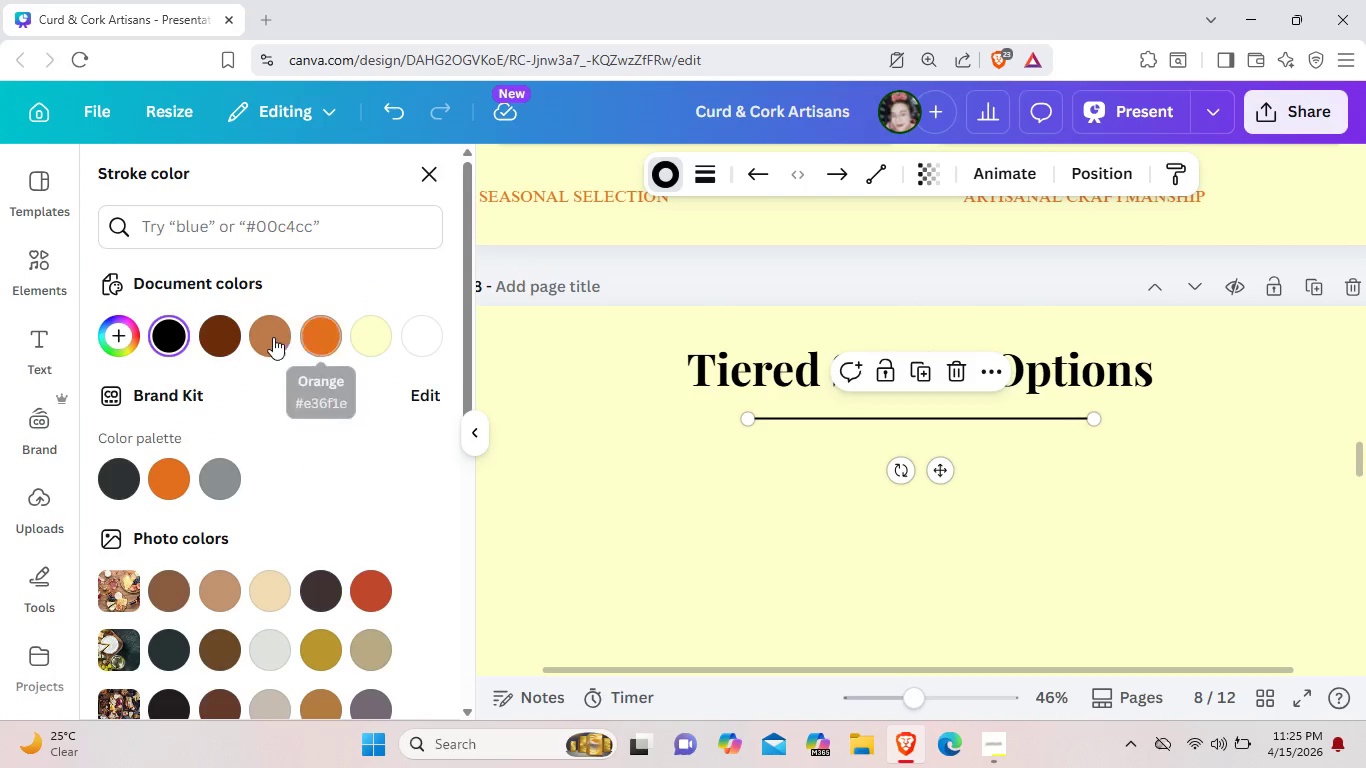 
left_click([1185, 550])
 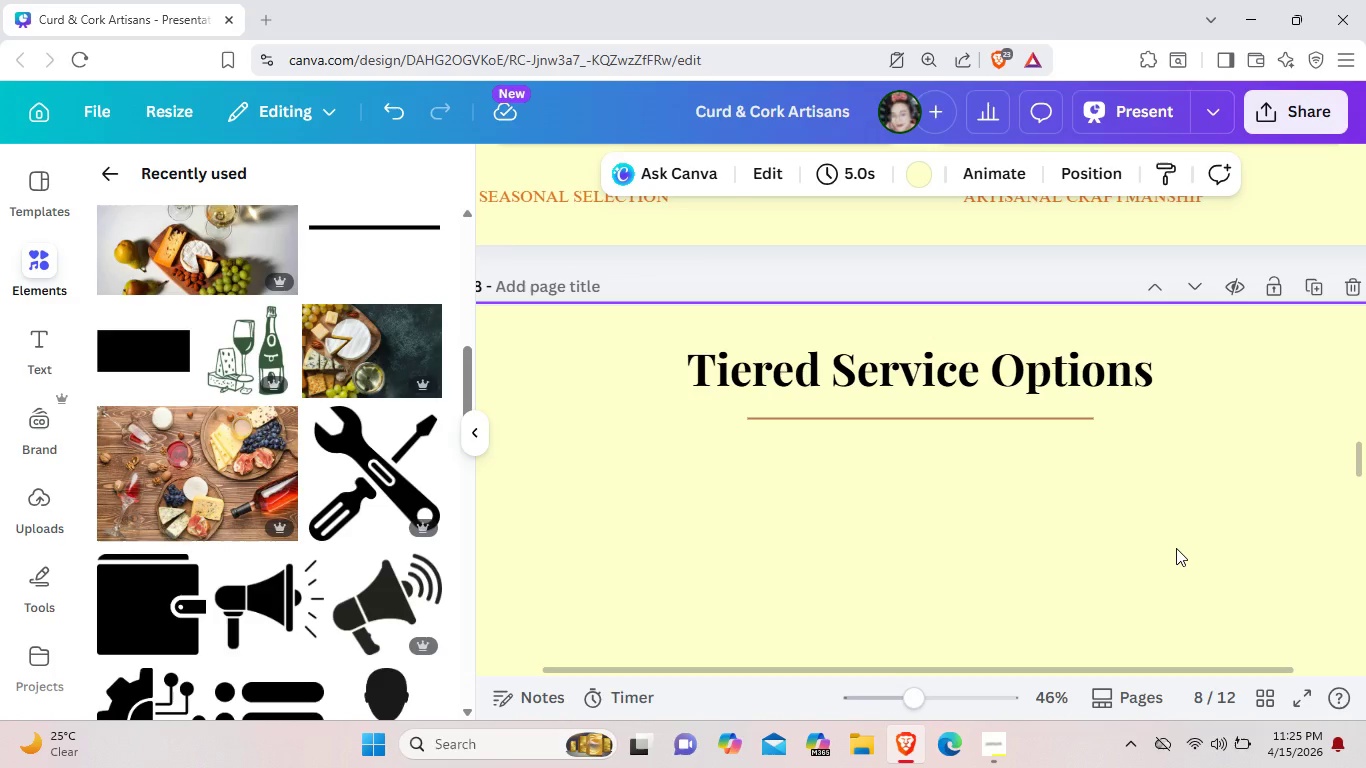 
wait(6.91)
 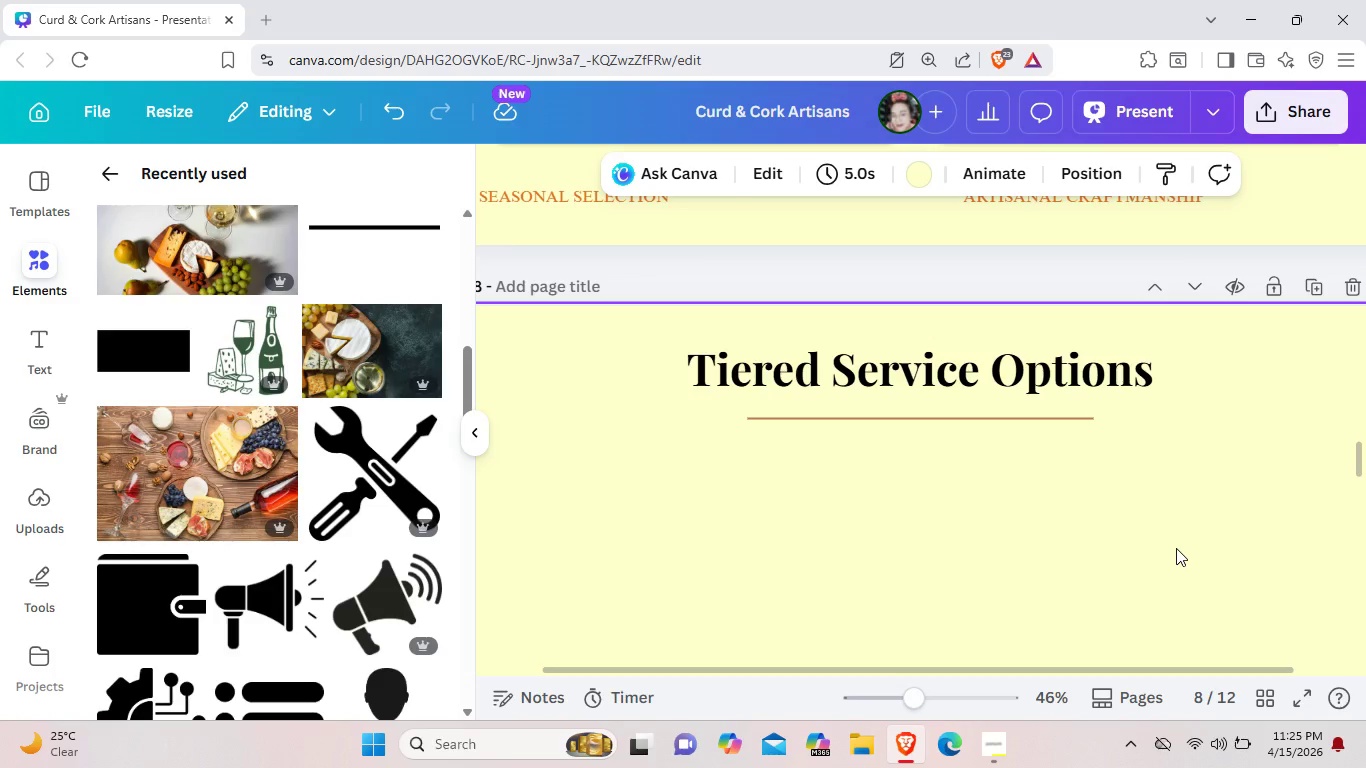 
left_click([1152, 545])
 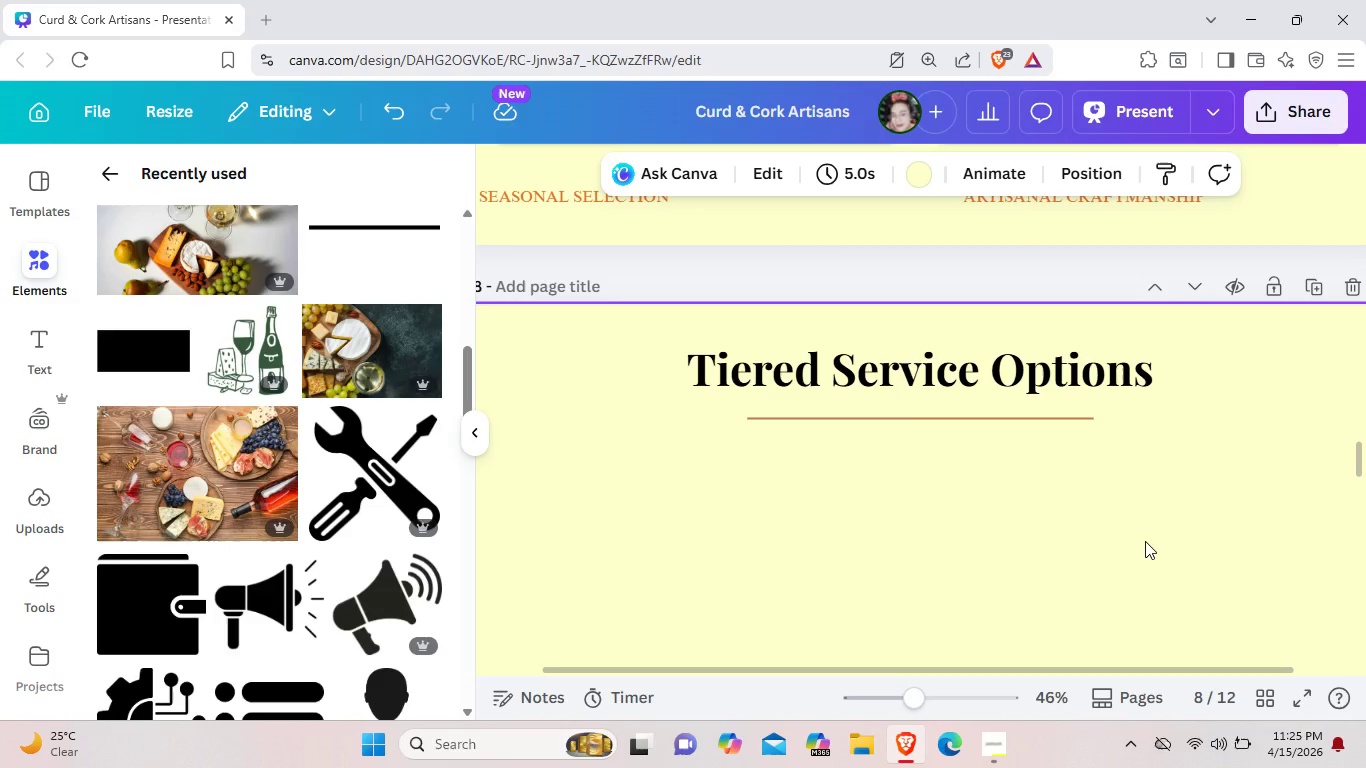 
scroll: coordinate [1145, 541], scroll_direction: up, amount: 3.0
 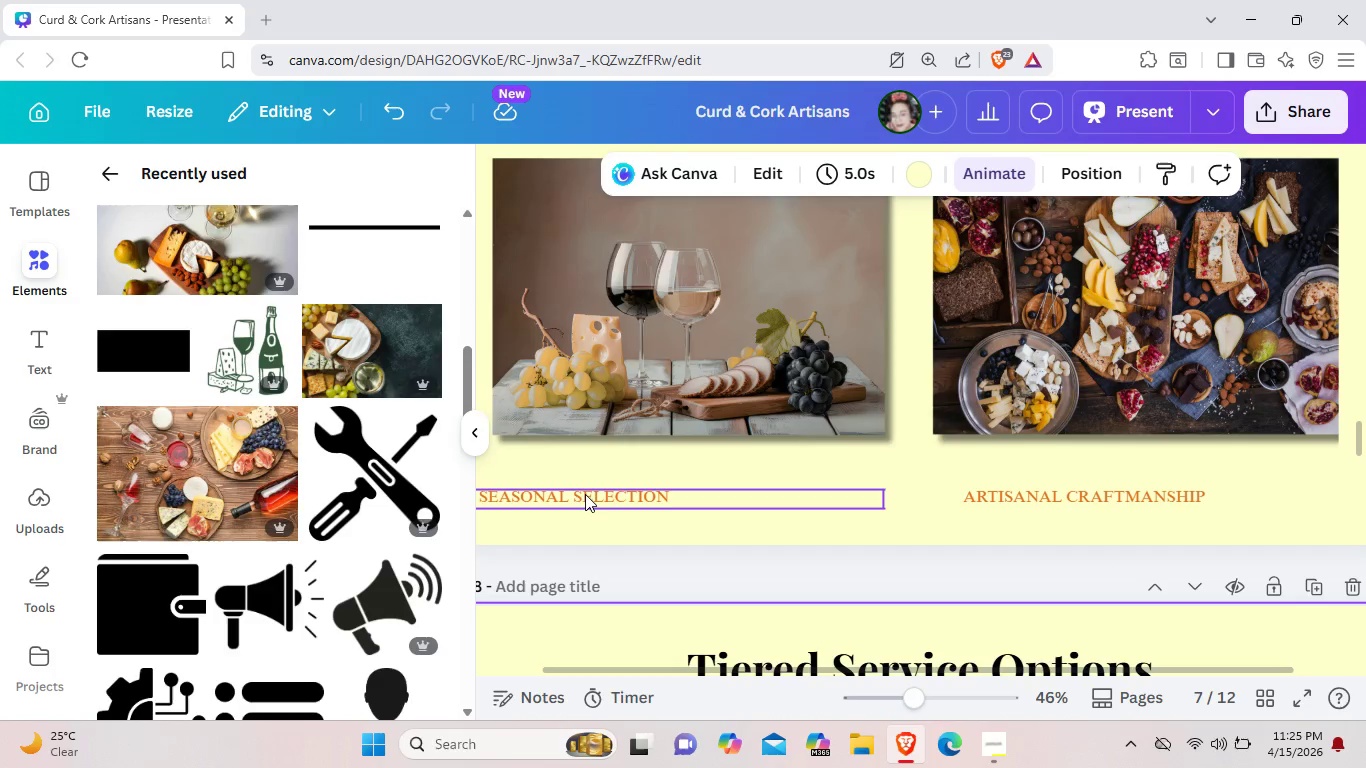 
left_click([585, 494])
 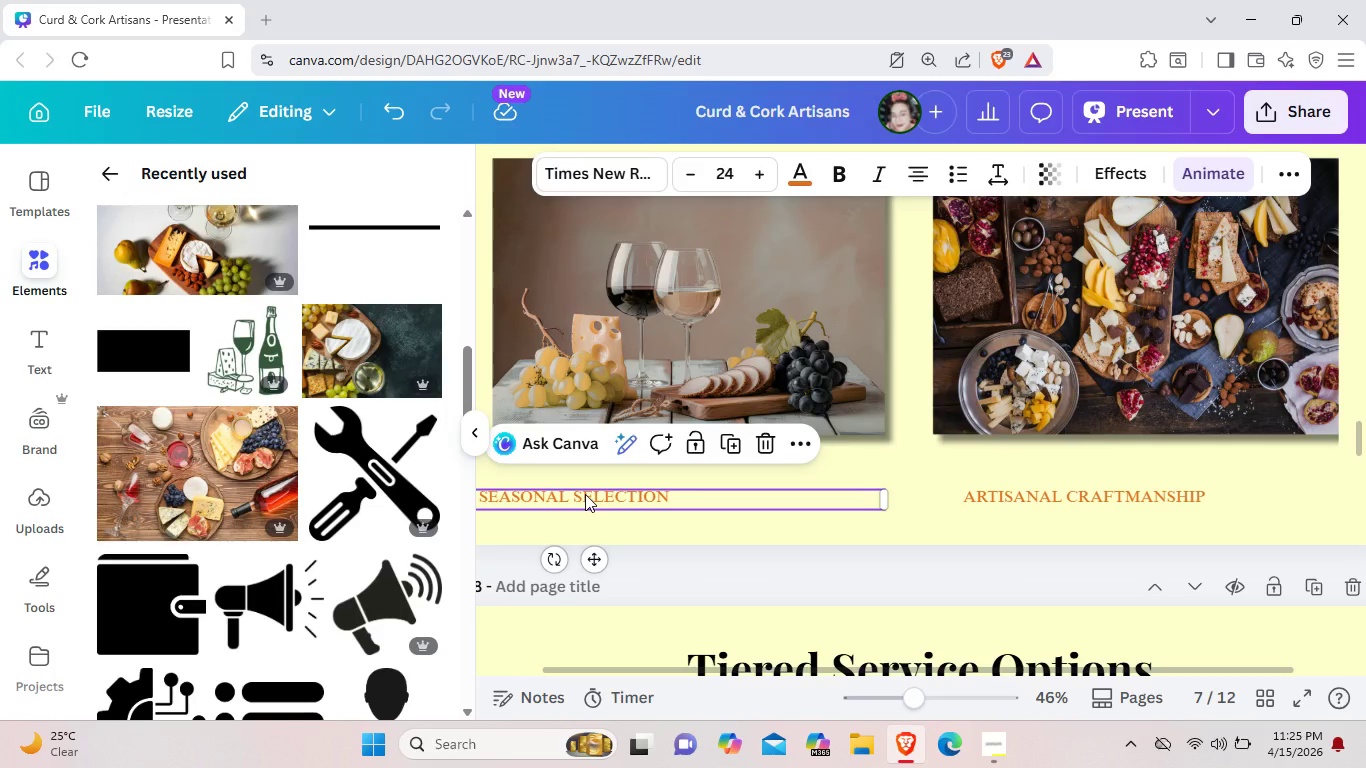 
key(Control+C)
 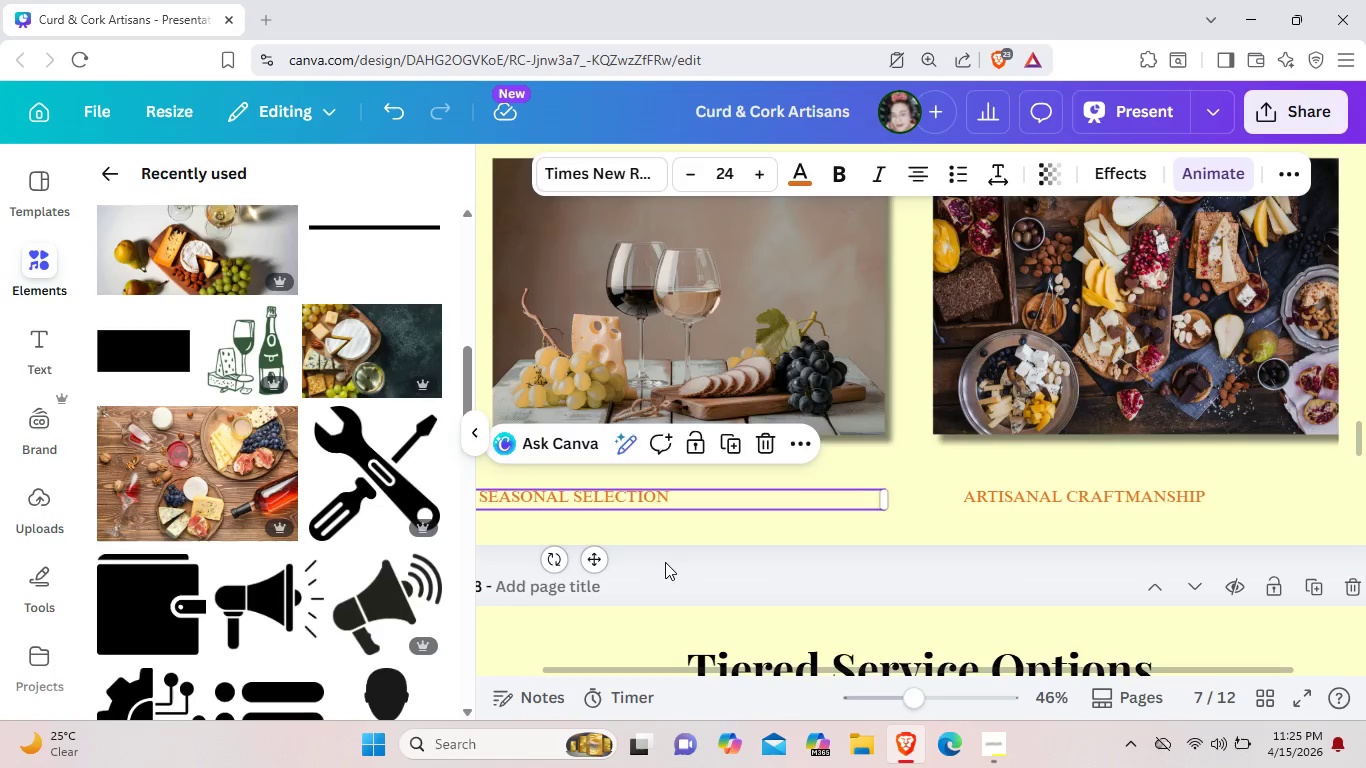 
scroll: coordinate [664, 559], scroll_direction: down, amount: 5.0
 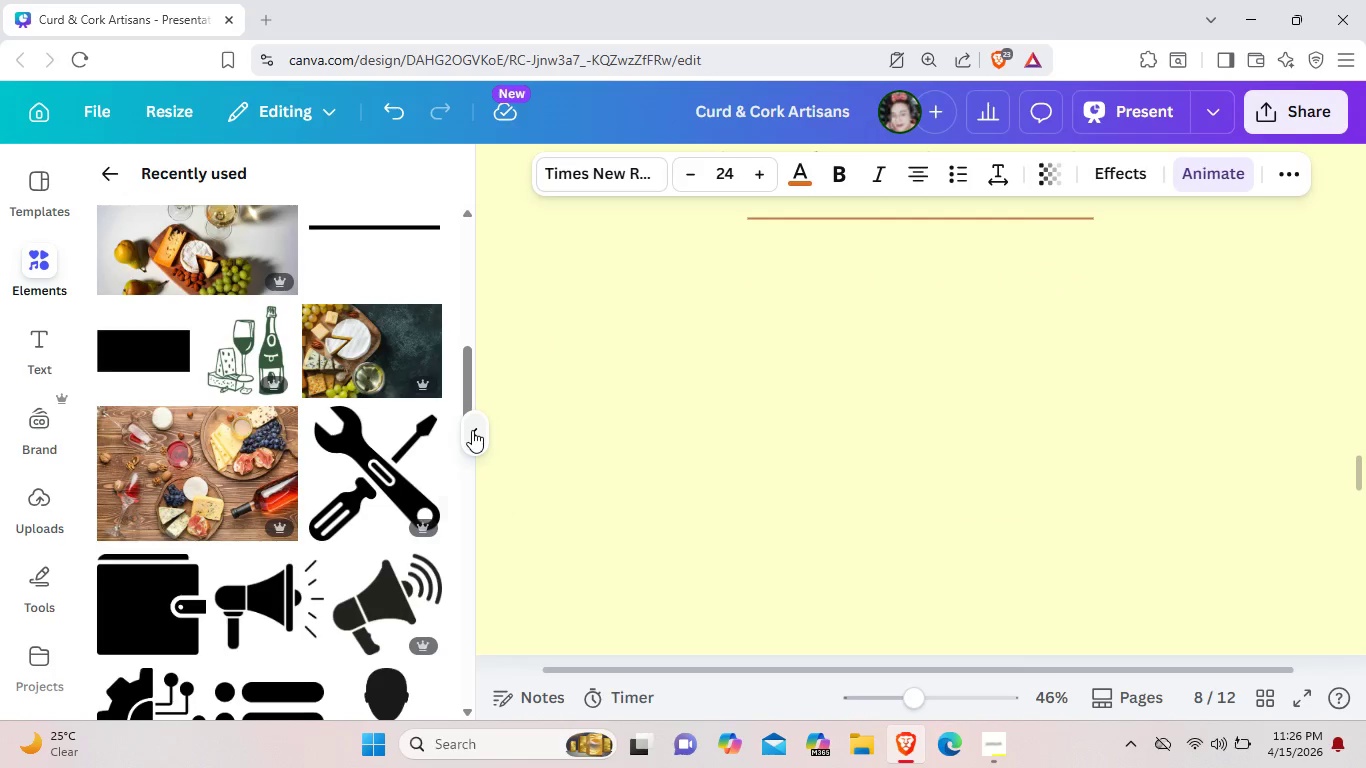 
left_click([472, 430])
 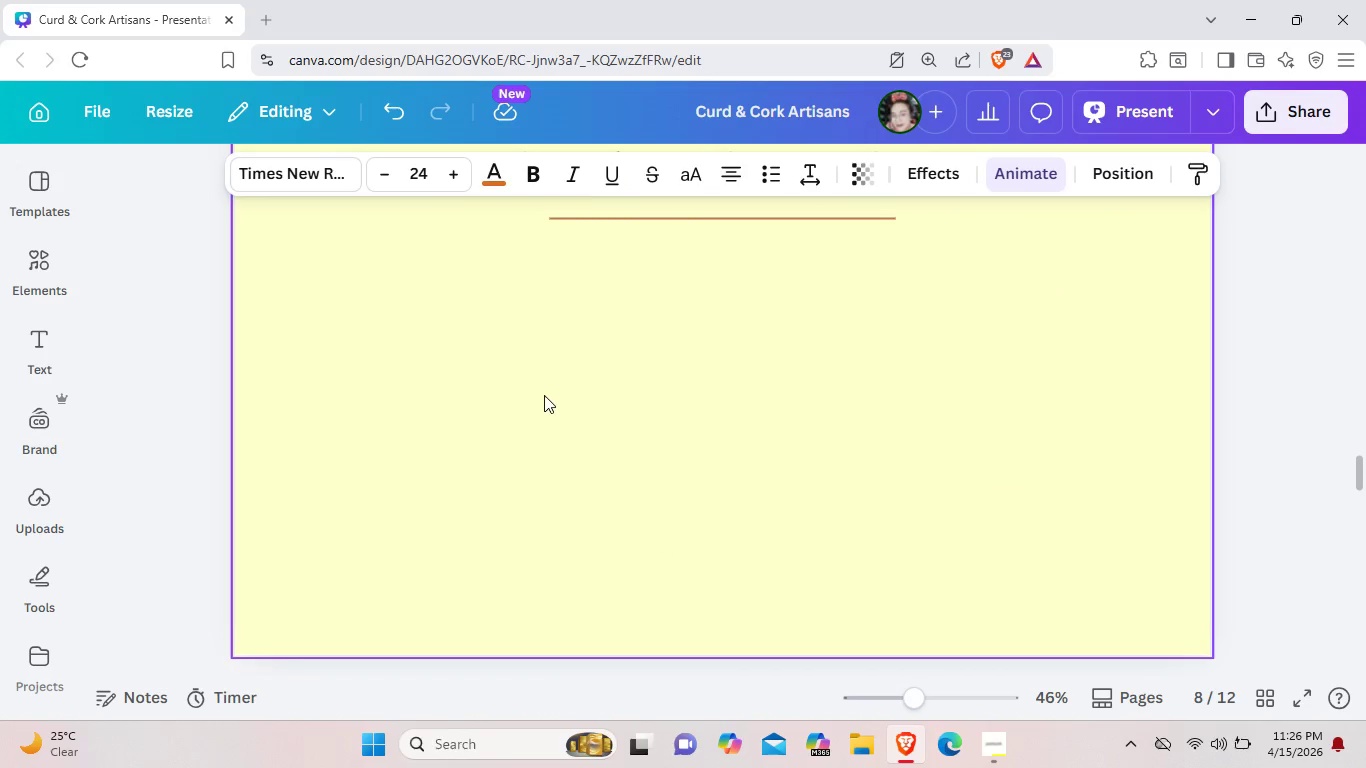 
scroll: coordinate [543, 394], scroll_direction: up, amount: 1.0
 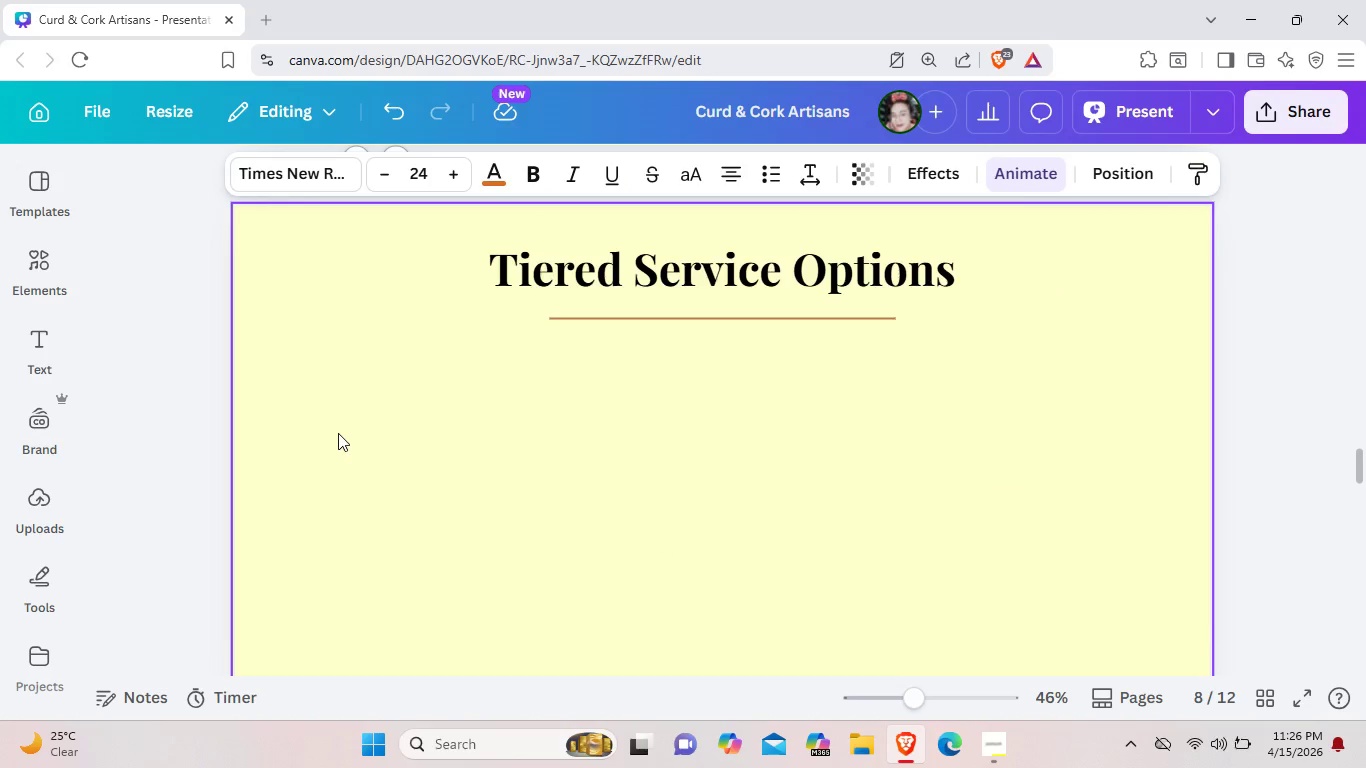 
key(Control+ControlLeft)
 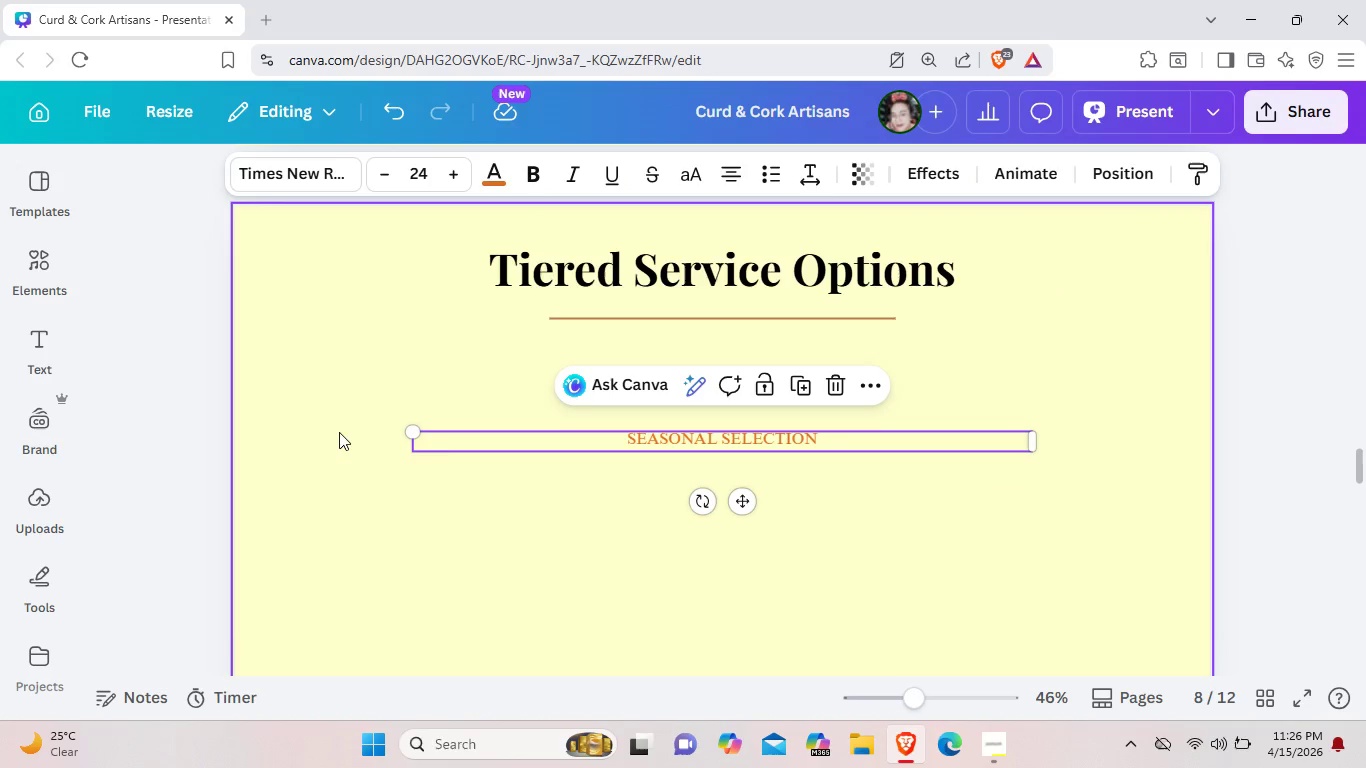 
key(Control+V)
 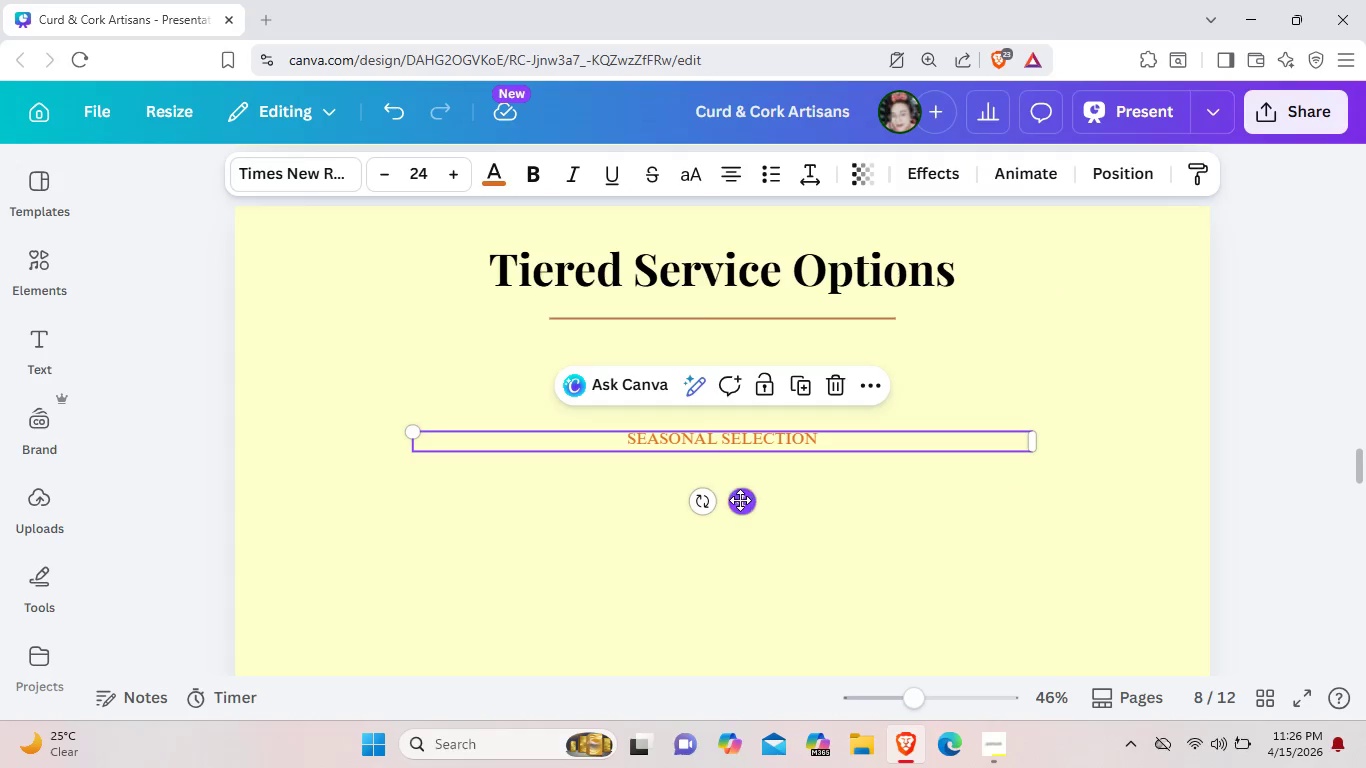 
left_click_drag(start_coordinate=[739, 501], to_coordinate=[420, 467])